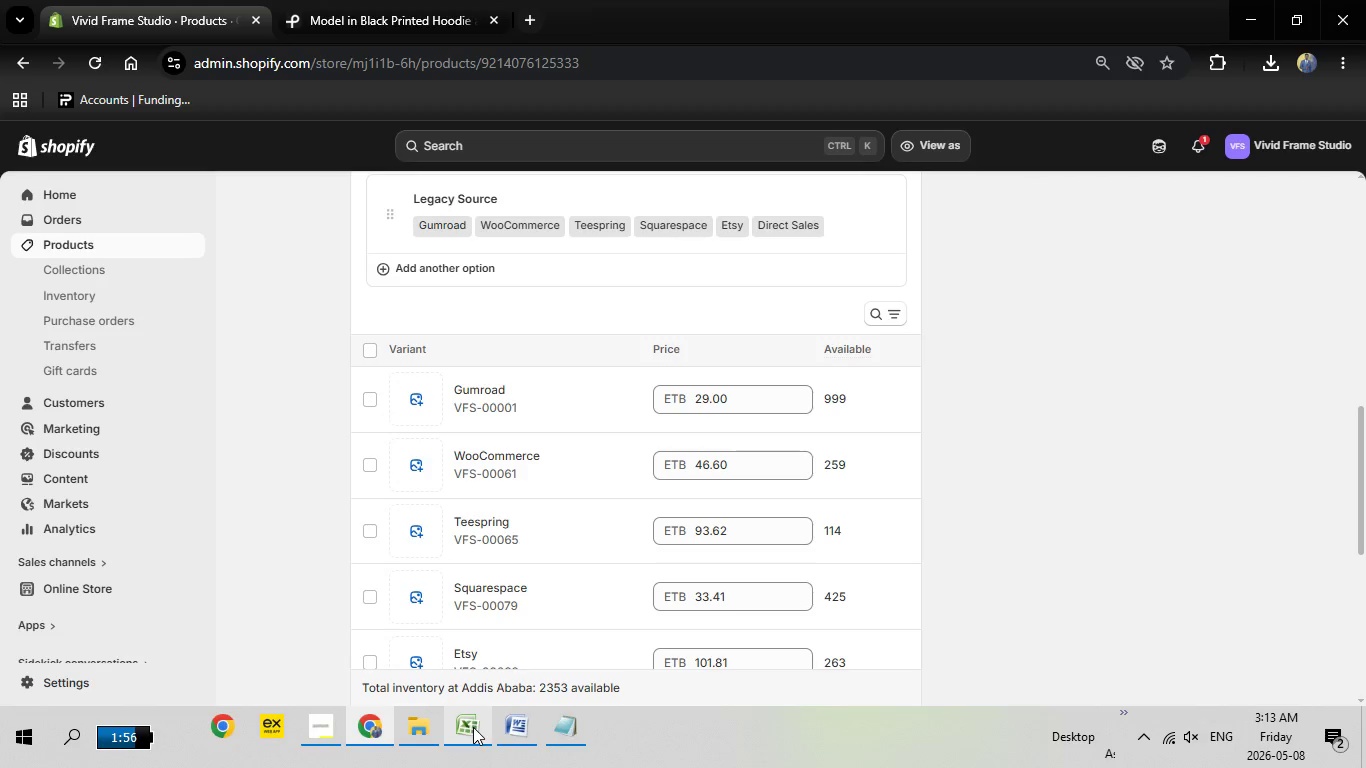 
scroll: coordinate [628, 564], scroll_direction: down, amount: 3.0
 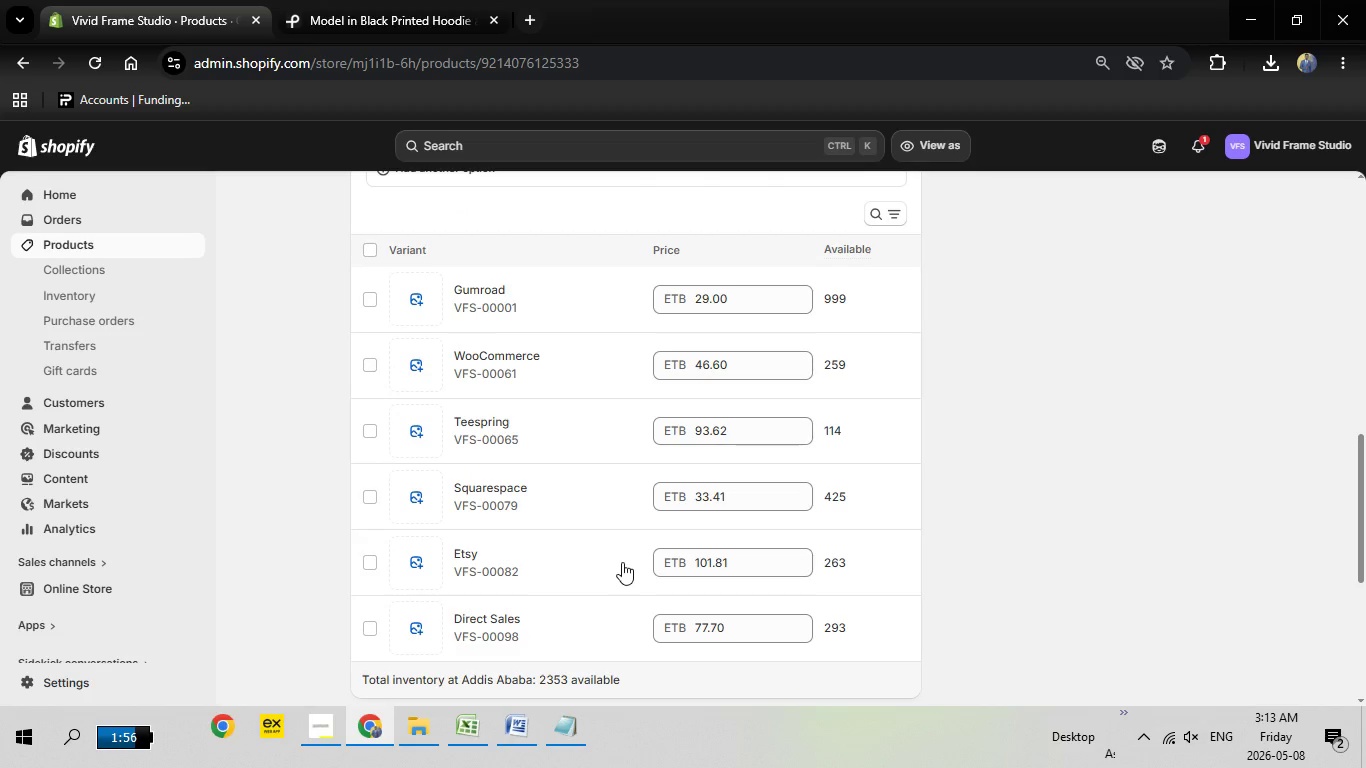 
scroll: coordinate [623, 562], scroll_direction: up, amount: 1.0
 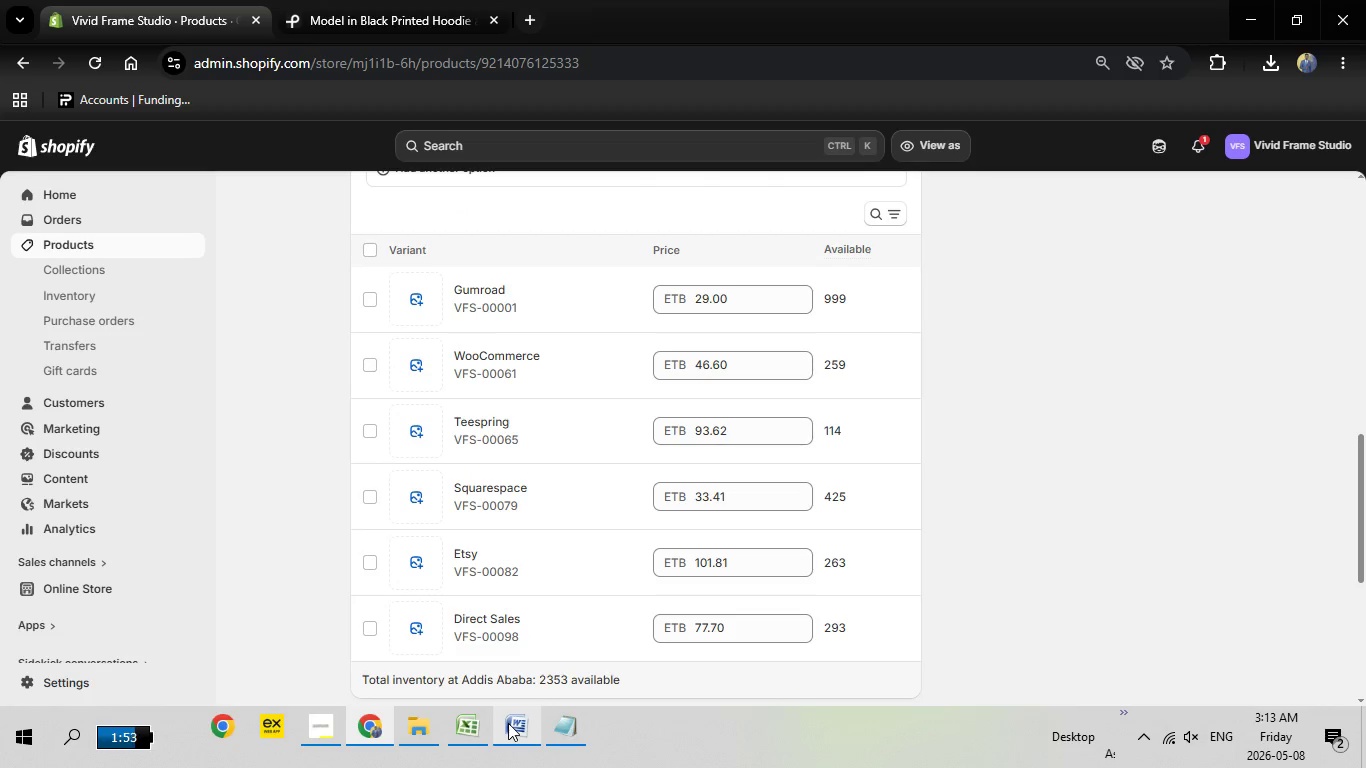 
mouse_move([534, 688])
 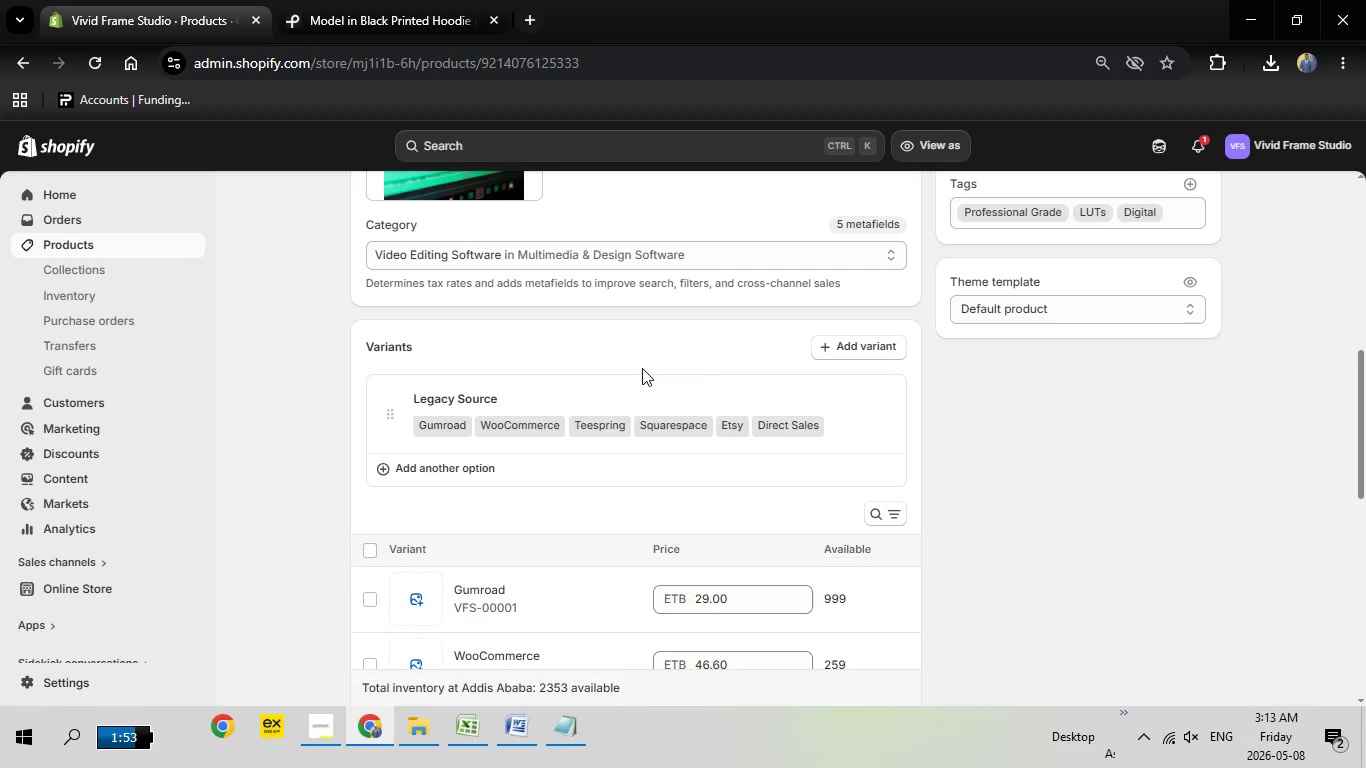 
scroll: coordinate [653, 395], scroll_direction: up, amount: 3.0
 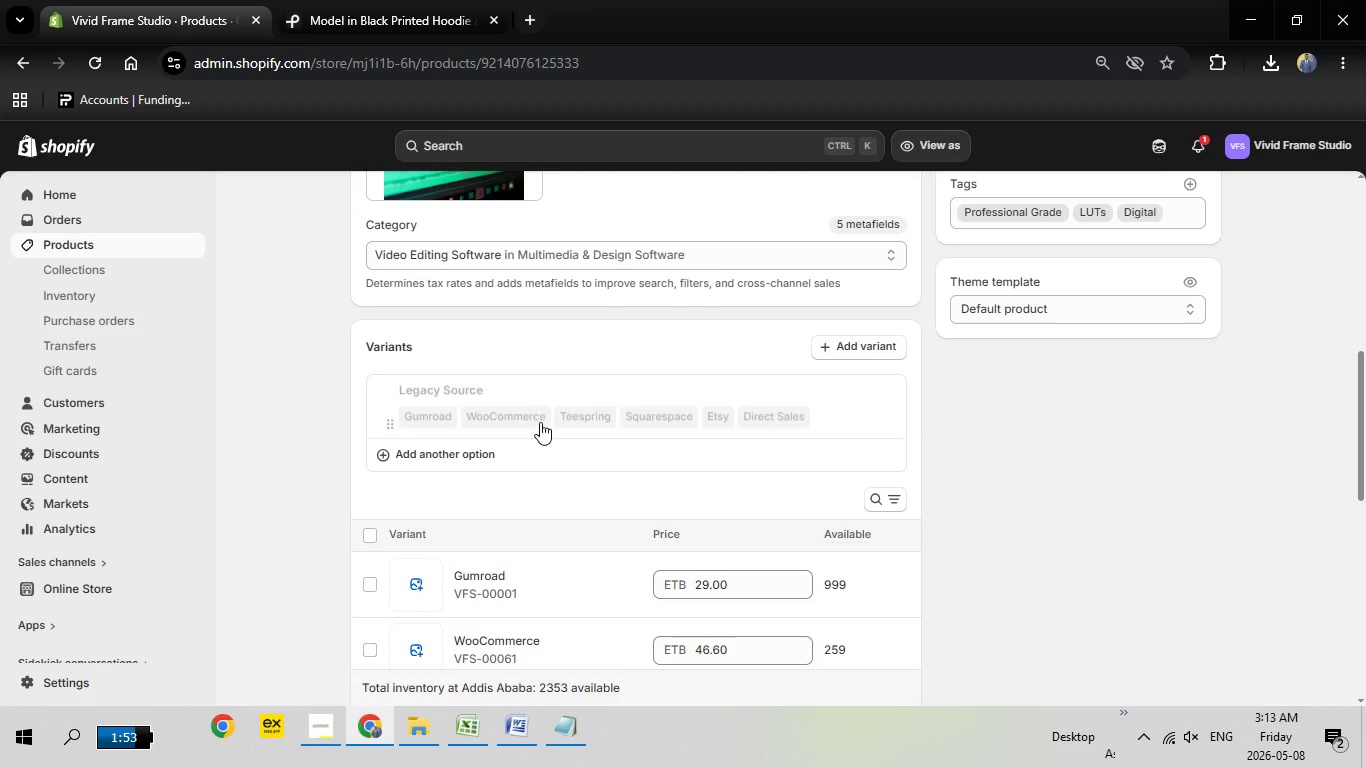 
left_click([540, 422])
 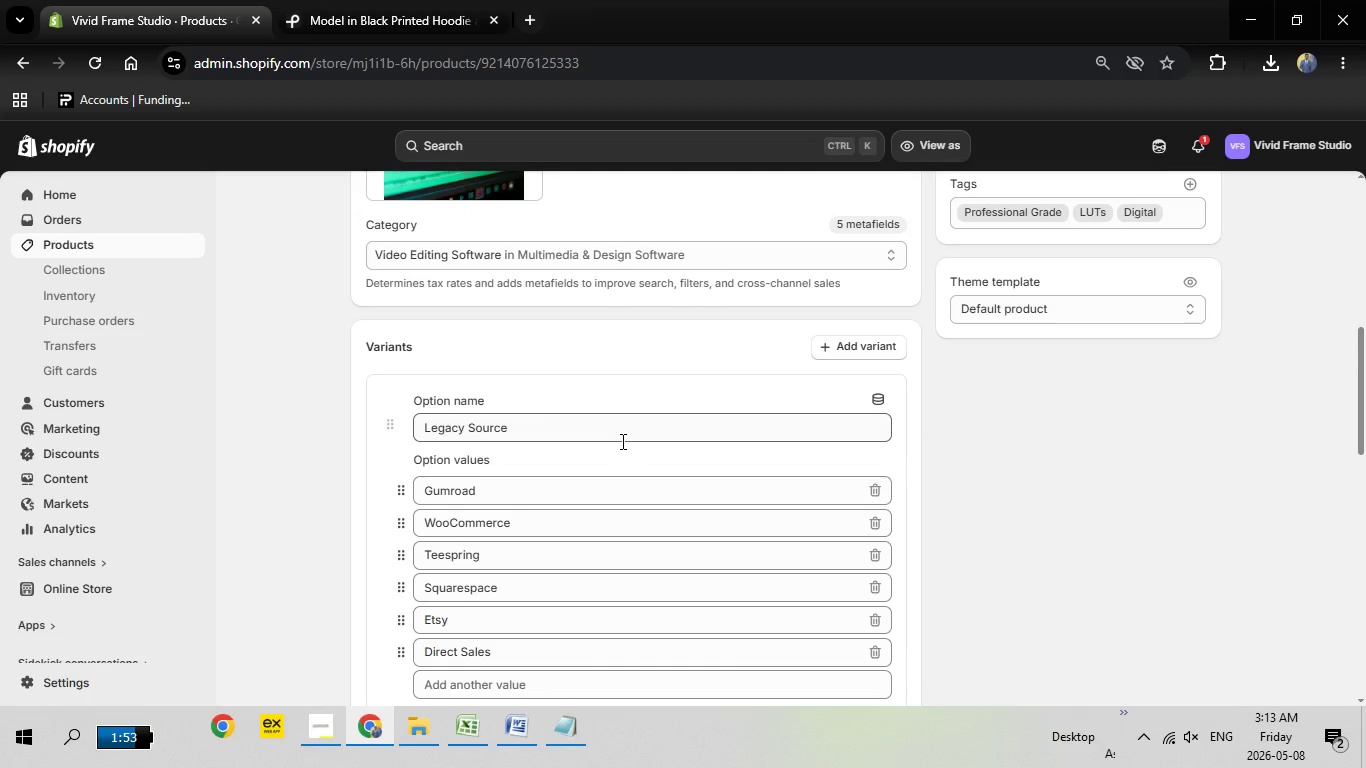 
scroll: coordinate [621, 441], scroll_direction: none, amount: 0.0
 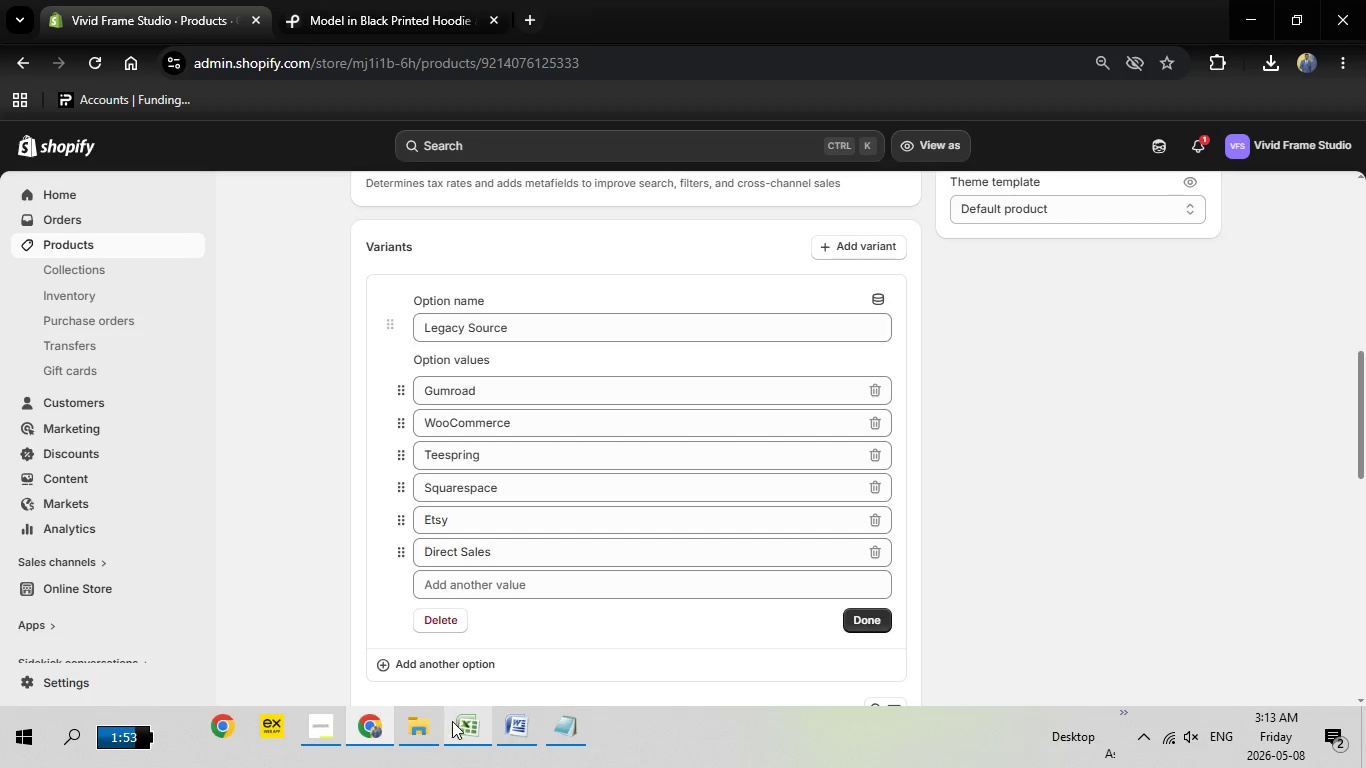 
mouse_move([457, 729])
 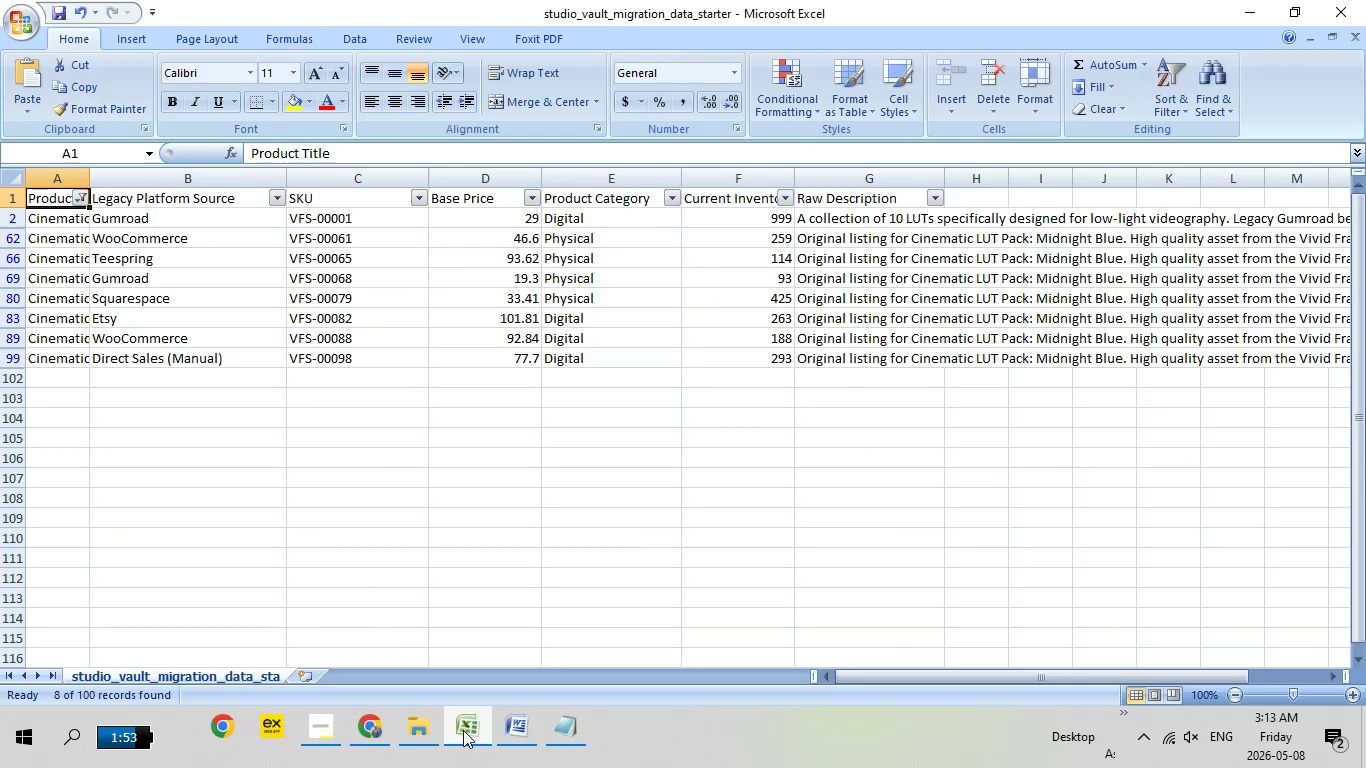 
left_click([463, 730])
 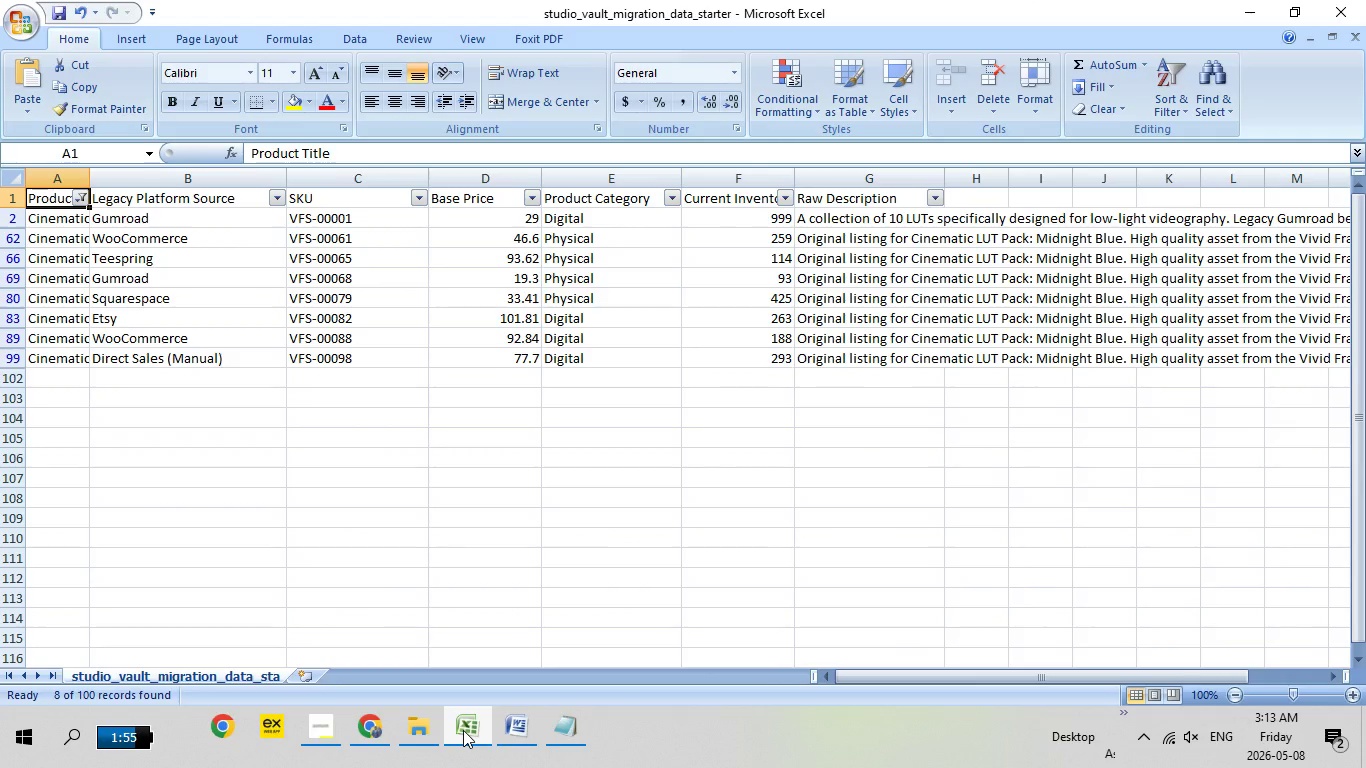 
left_click([463, 730])
 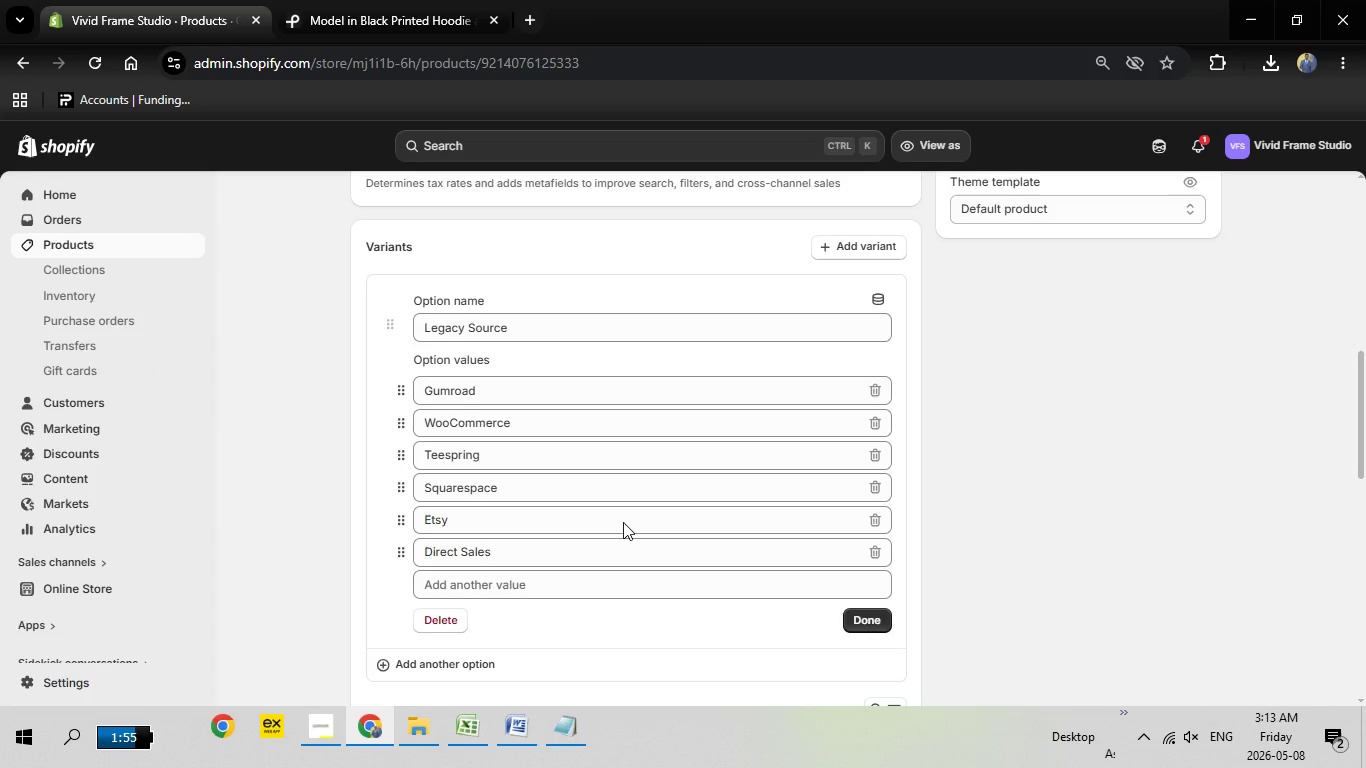 
scroll: coordinate [623, 522], scroll_direction: down, amount: 2.0
 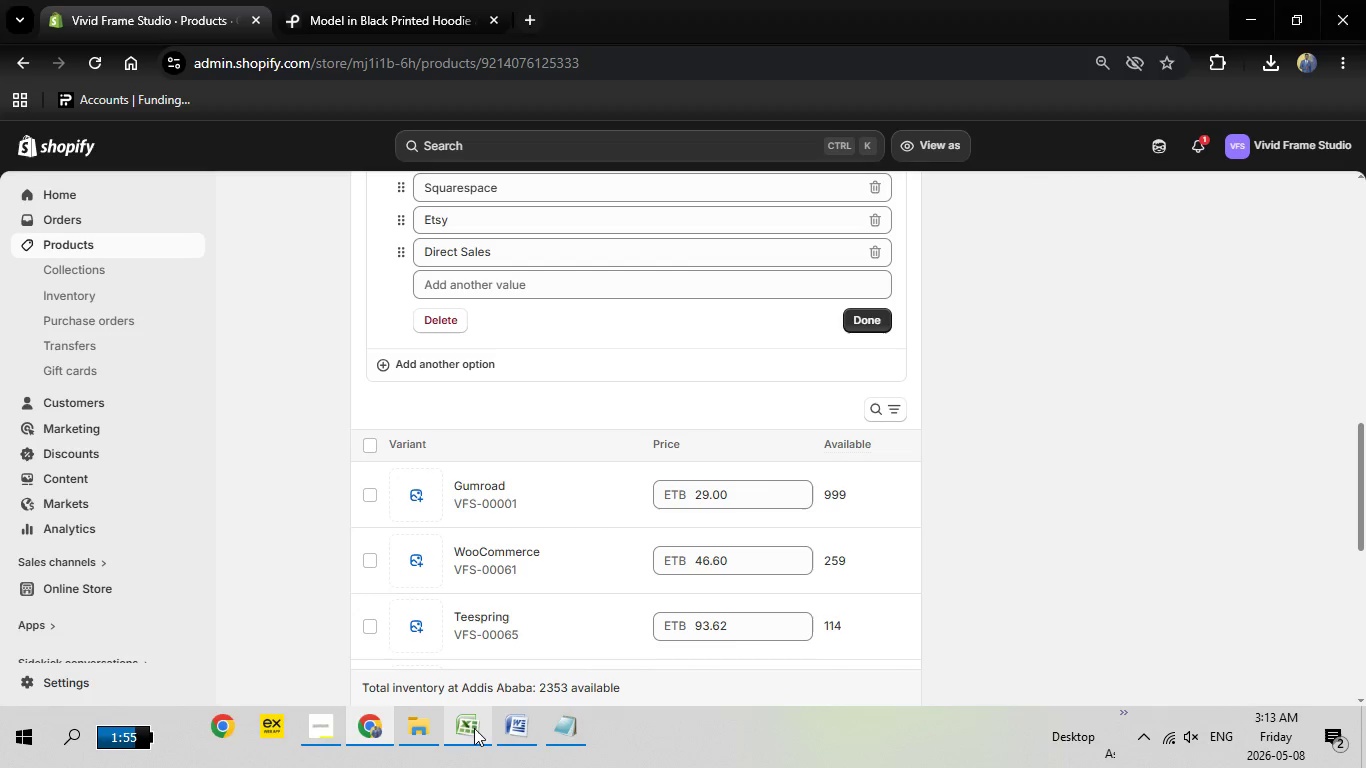 
left_click([474, 728])
 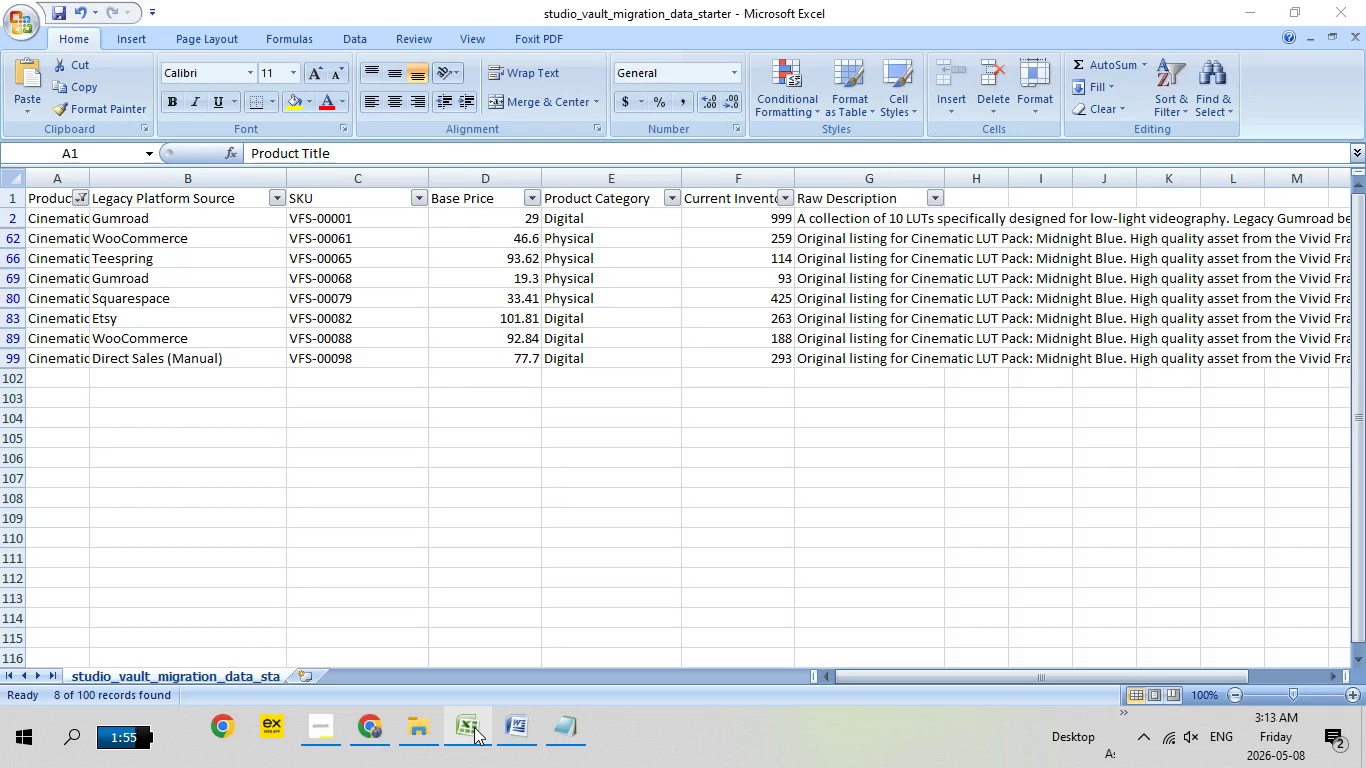 
left_click([474, 727])
 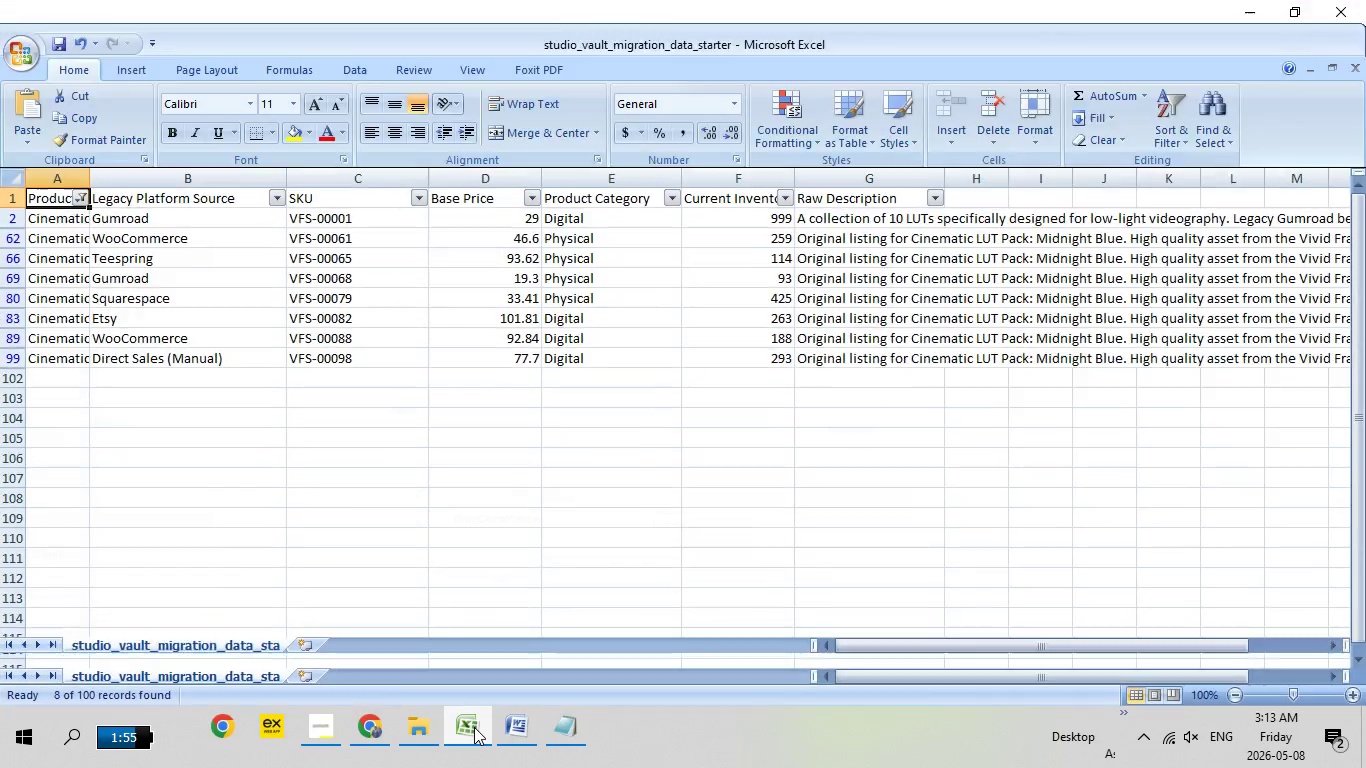 
left_click([474, 727])
 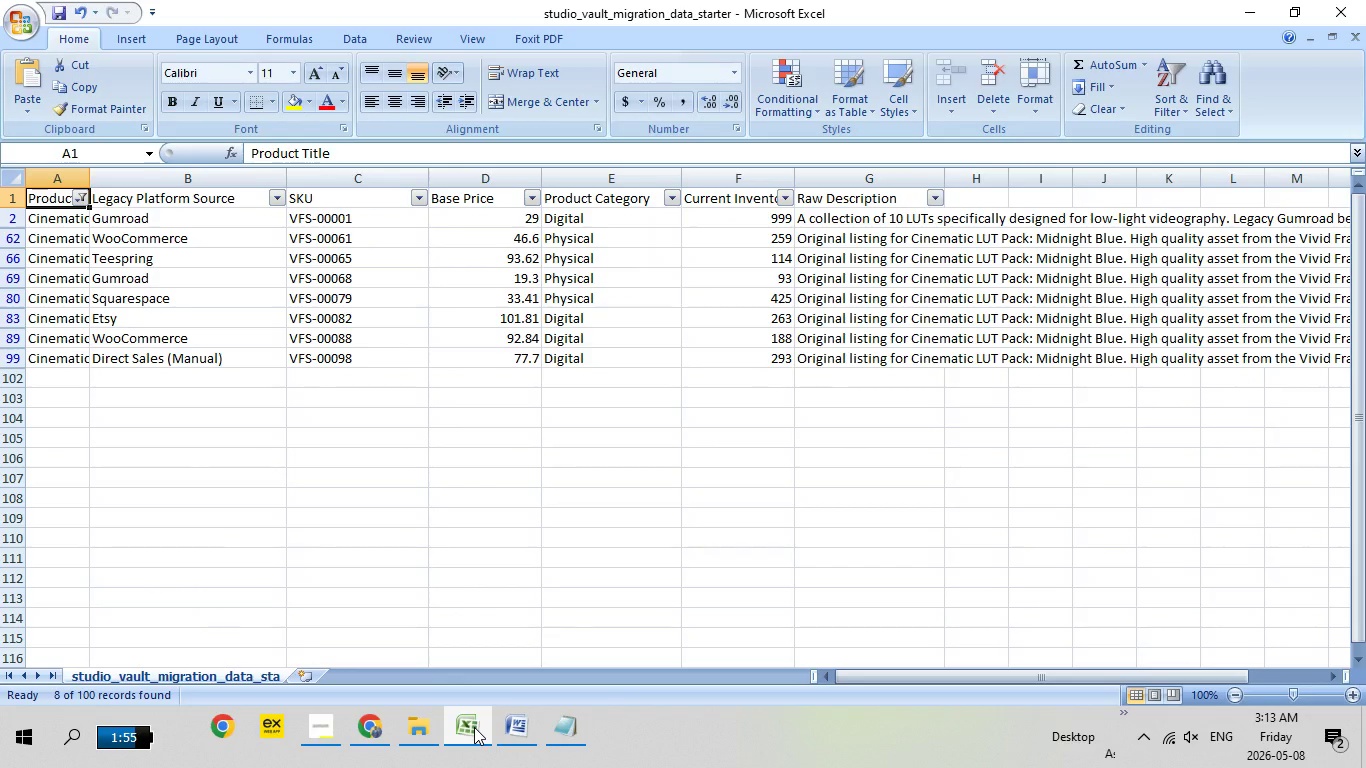 
wait(6.88)
 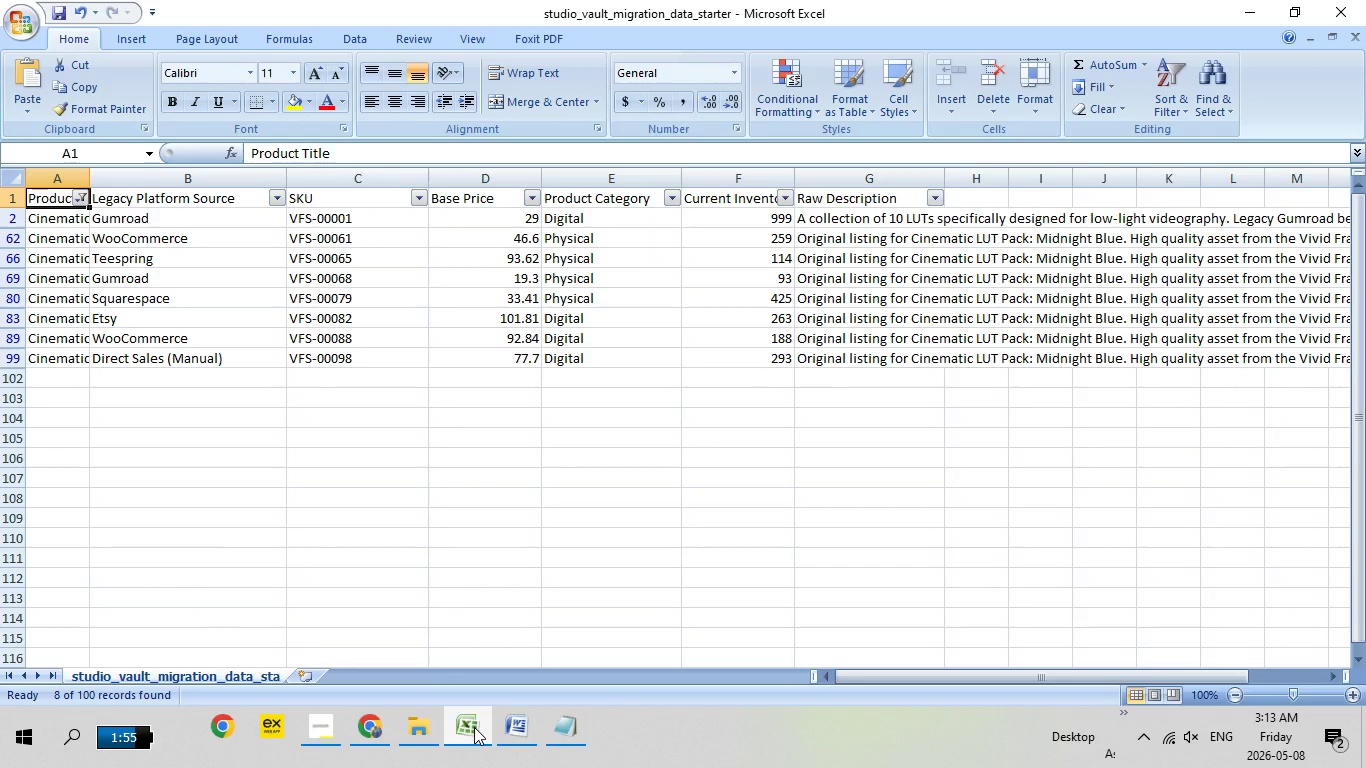 
left_click([474, 727])
 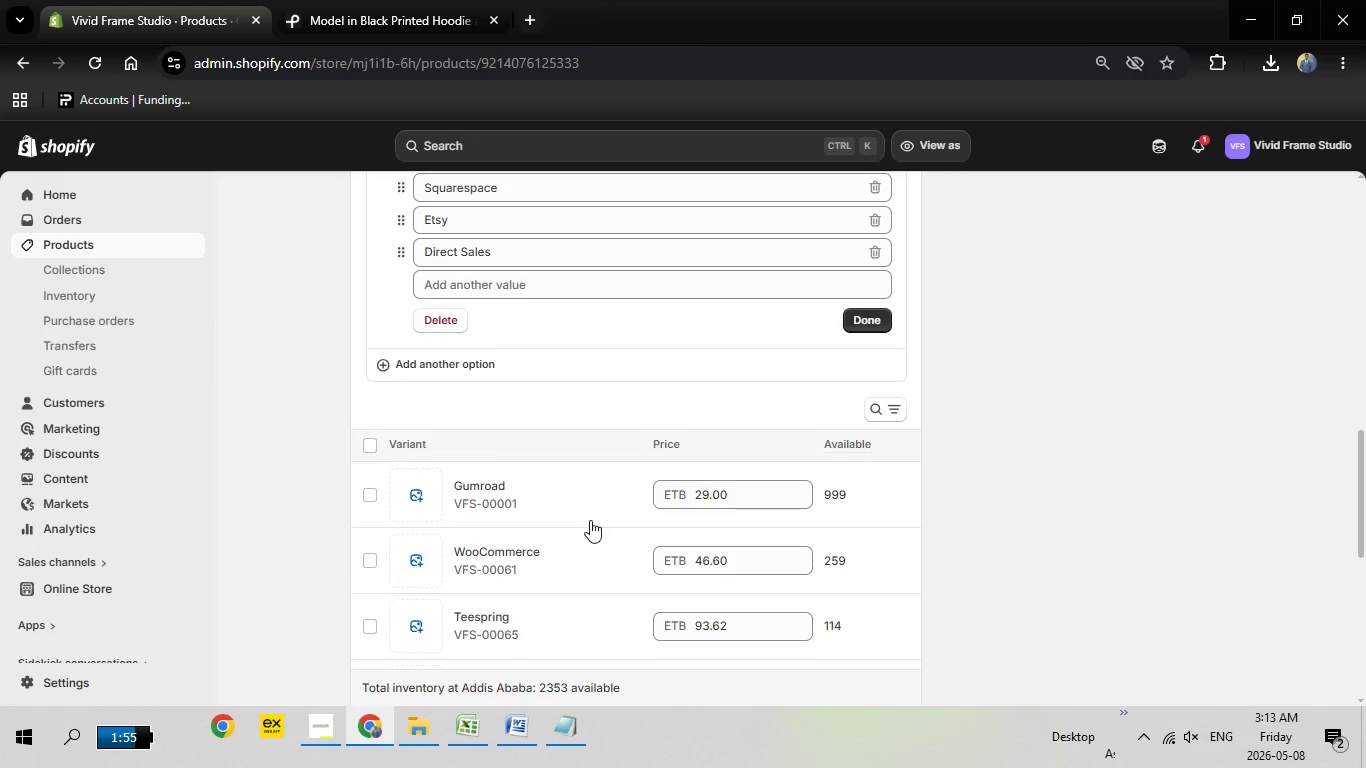 
scroll: coordinate [590, 520], scroll_direction: down, amount: 3.0
 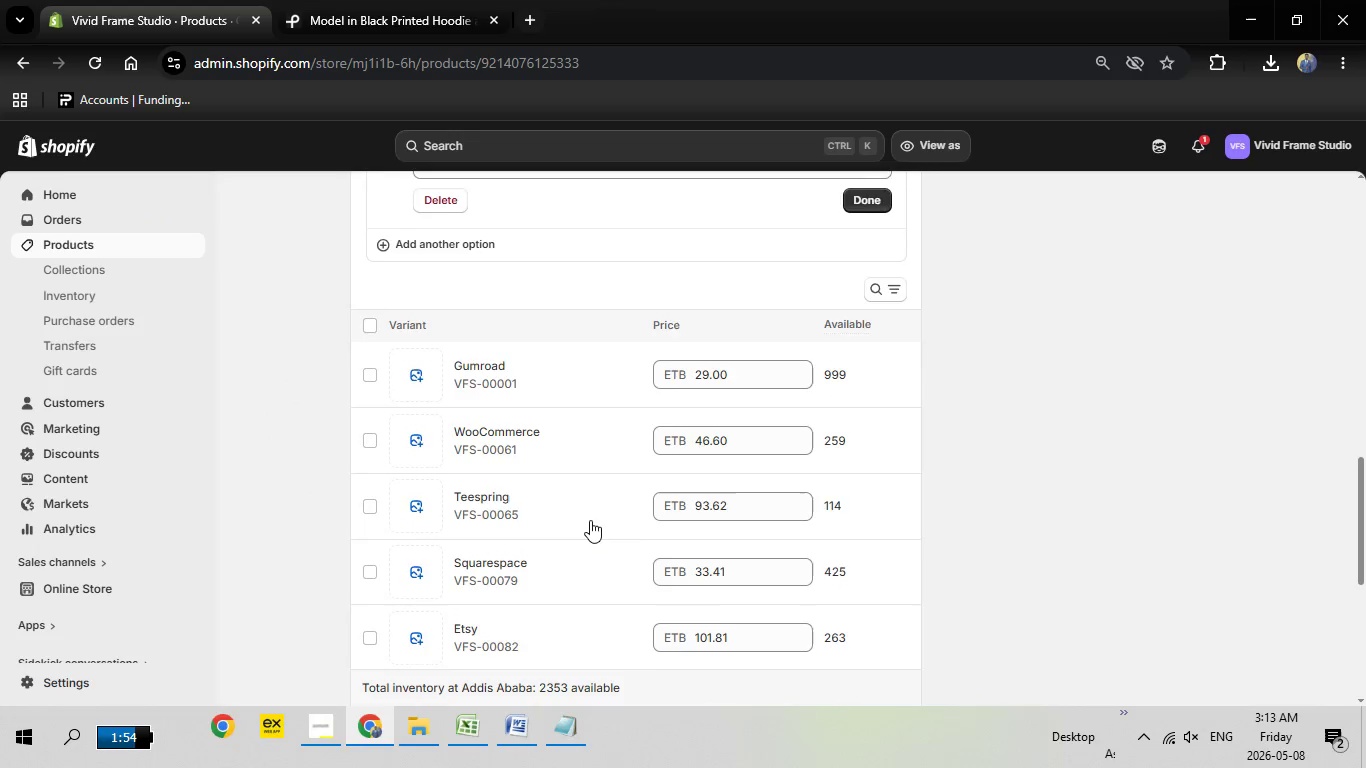 
scroll: coordinate [591, 499], scroll_direction: up, amount: 3.0
 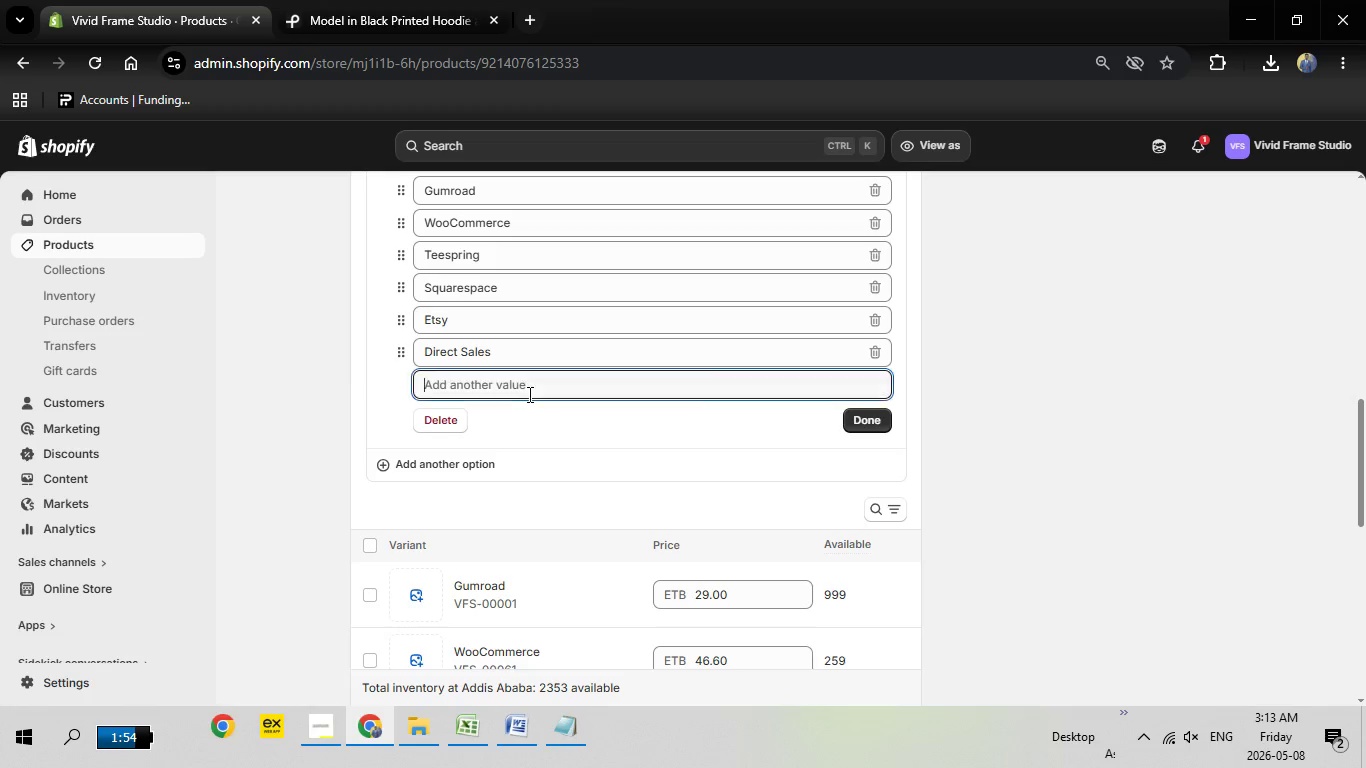 
left_click([528, 394])
 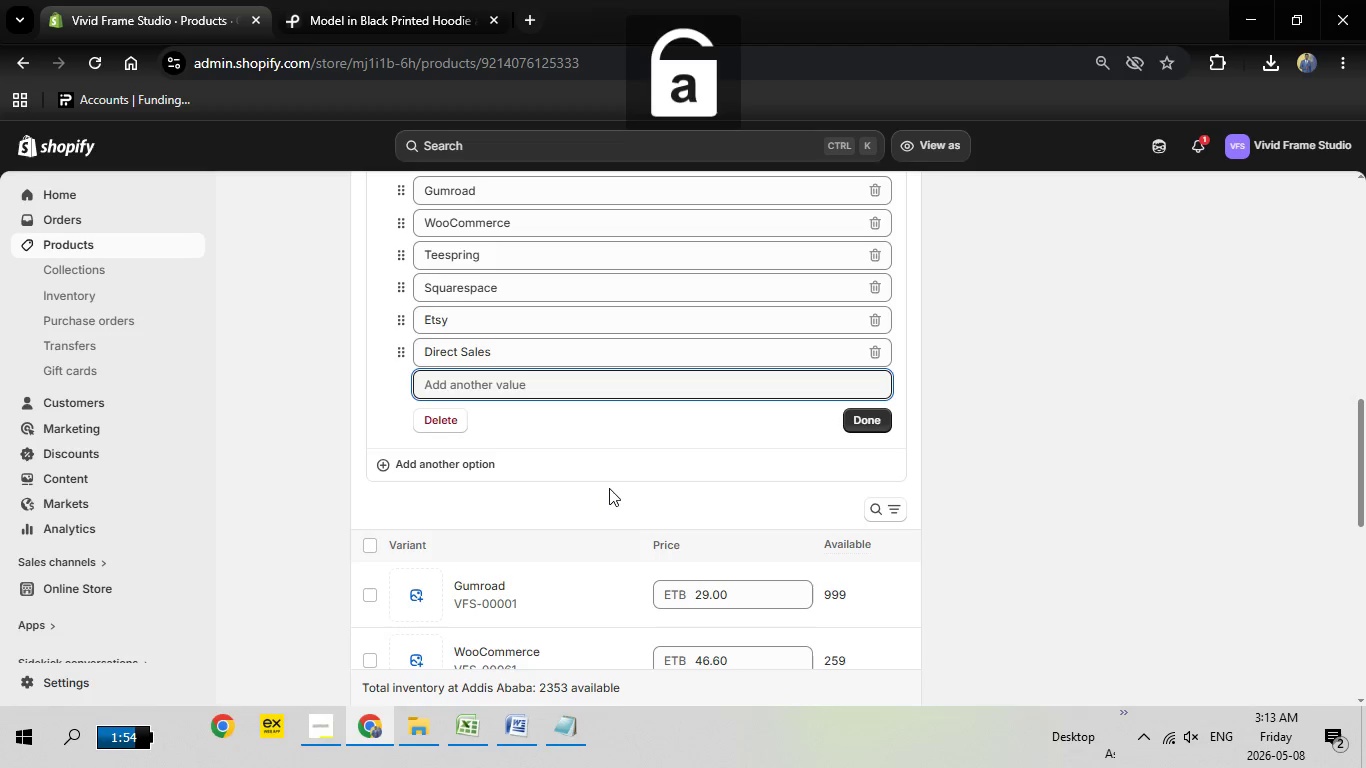 
type(g)
key(Backspace)
type(g)
key(Backspace)
type(F)
key(Backspace)
type(Gumroad)
 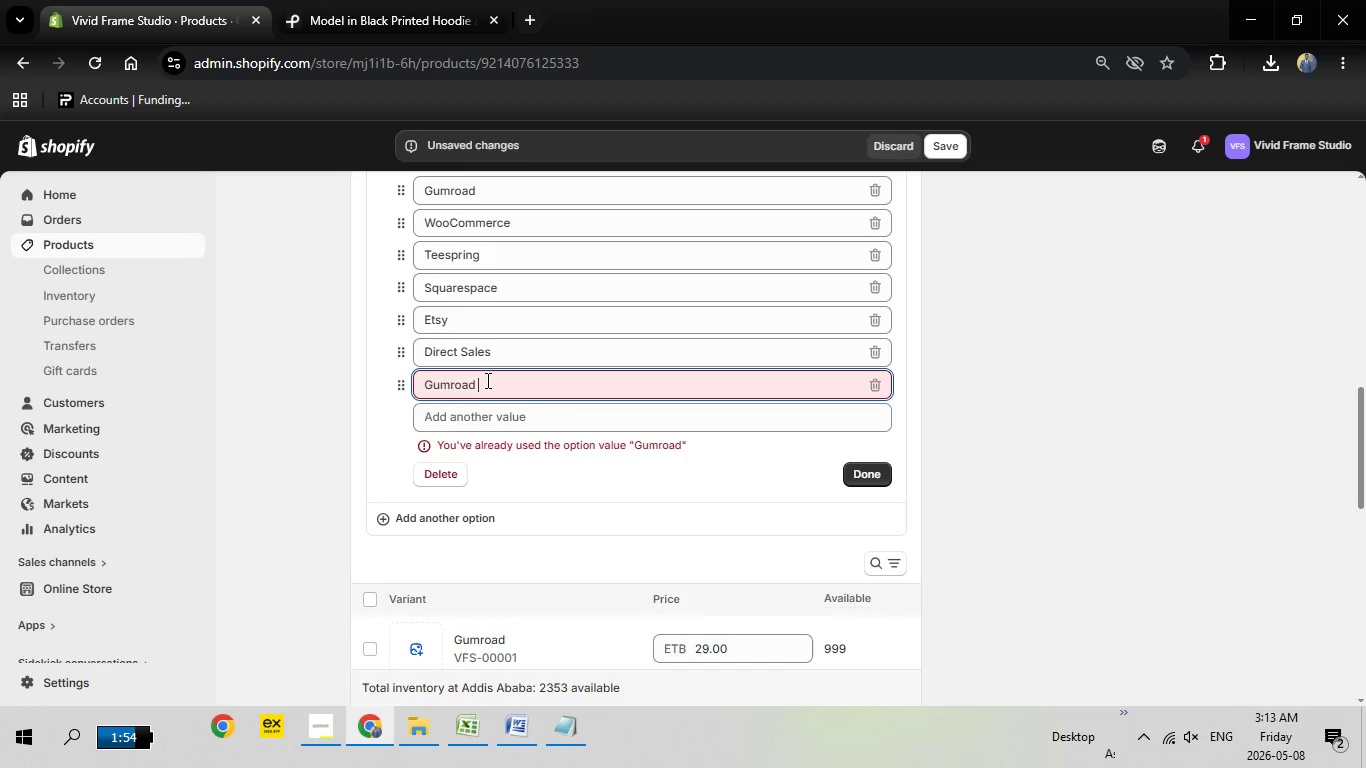 
key(Space)
 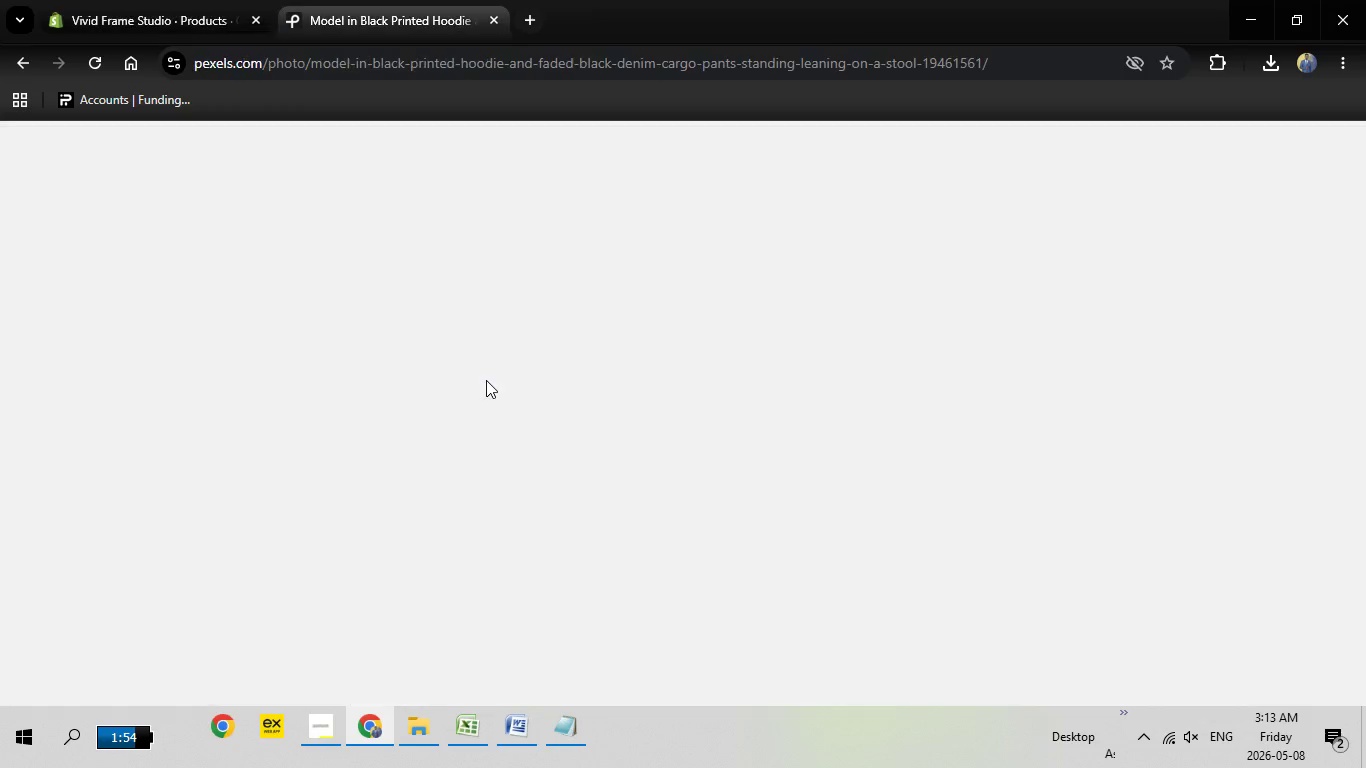 
key(Control+9)
 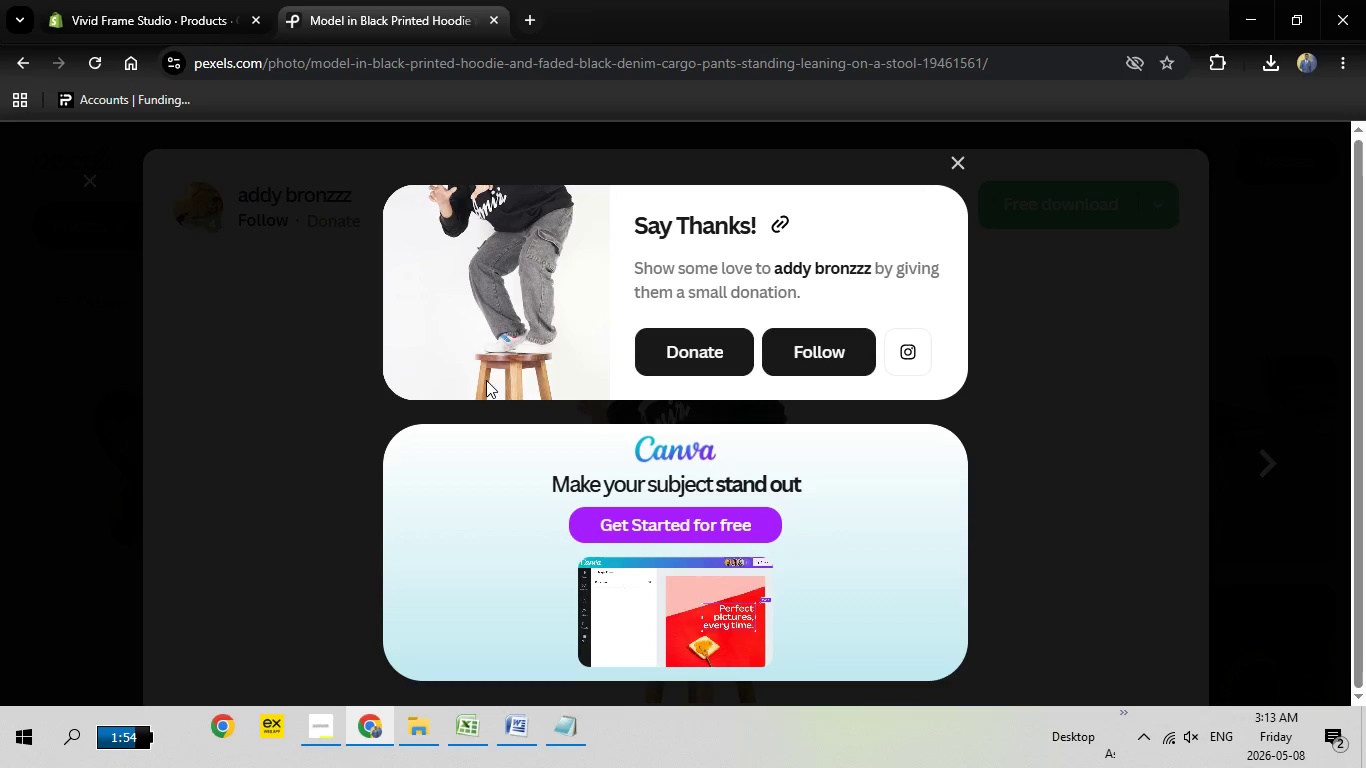 
key(Space)
 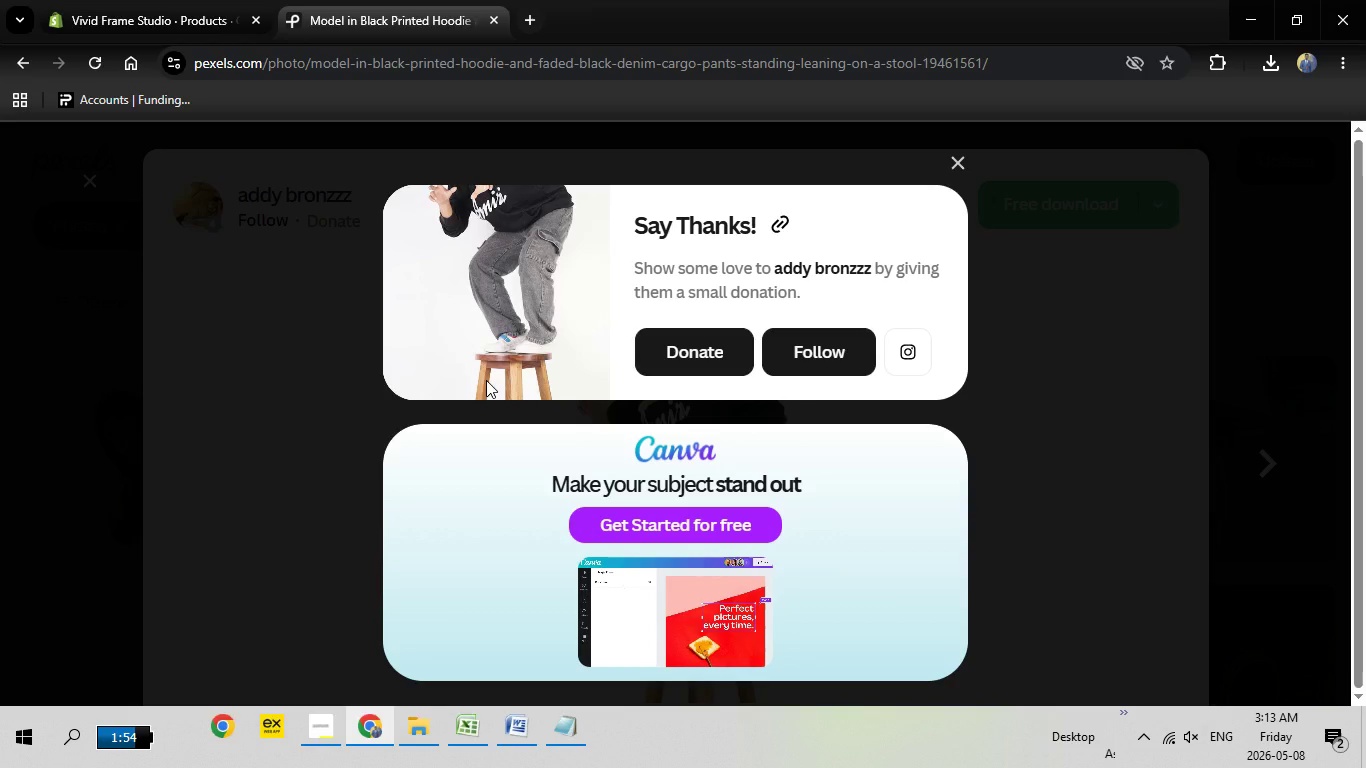 
key(Shift+ShiftLeft)
 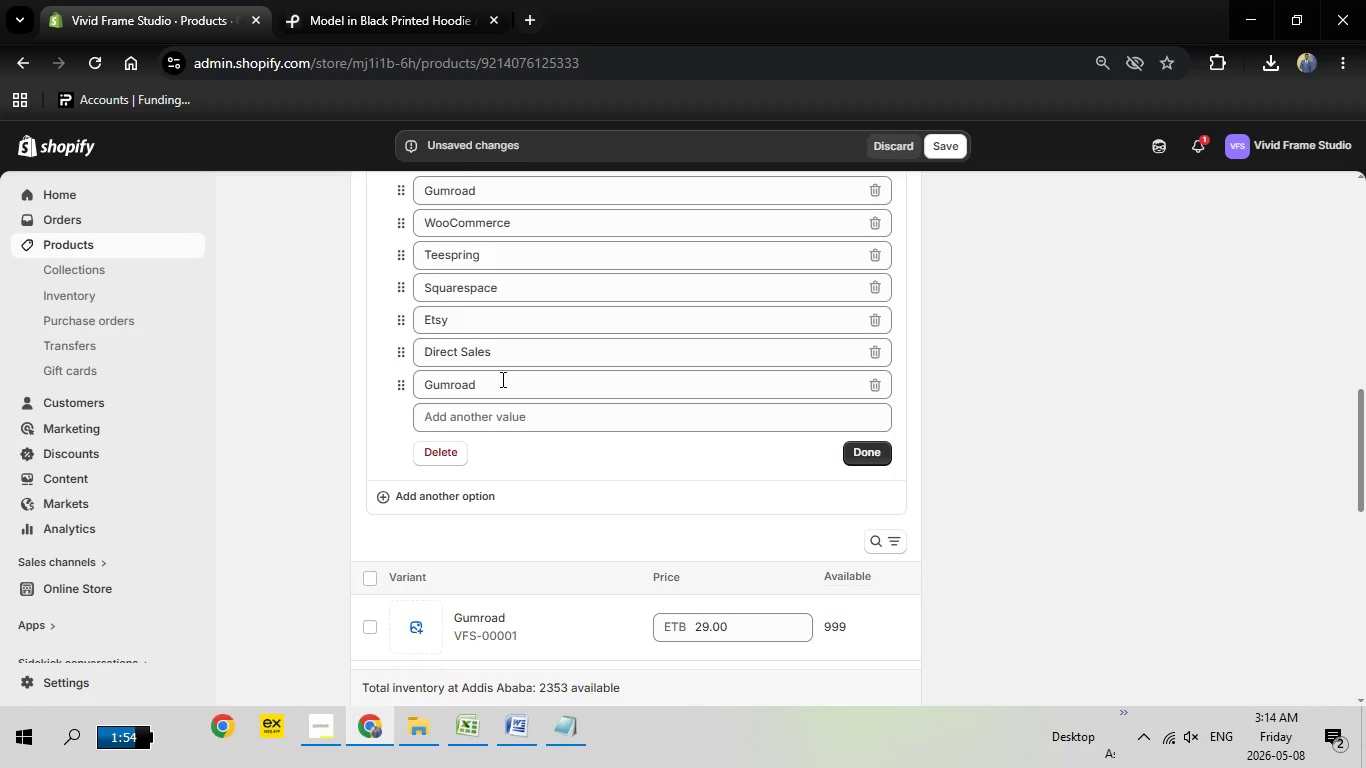 
left_click([501, 379])
 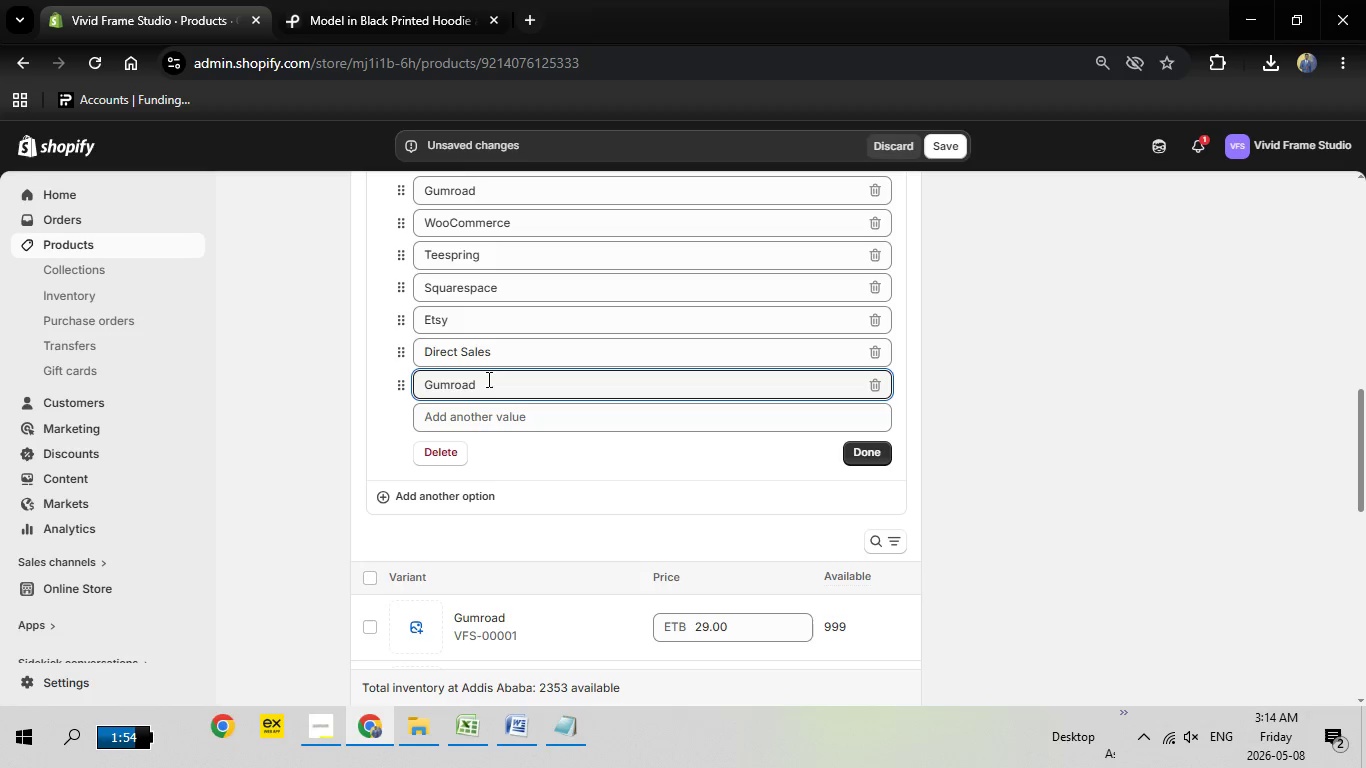 
type(( Digital ))
 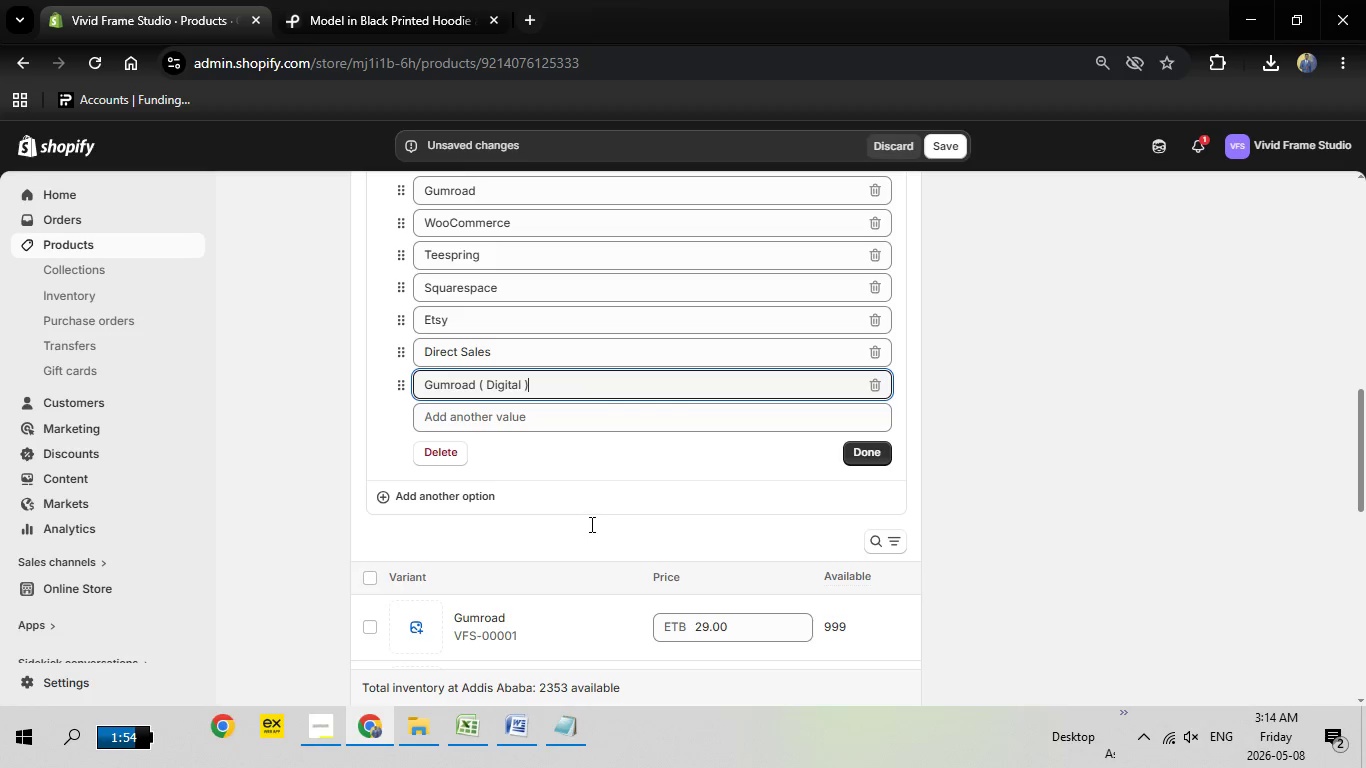 
left_click([378, 722])
 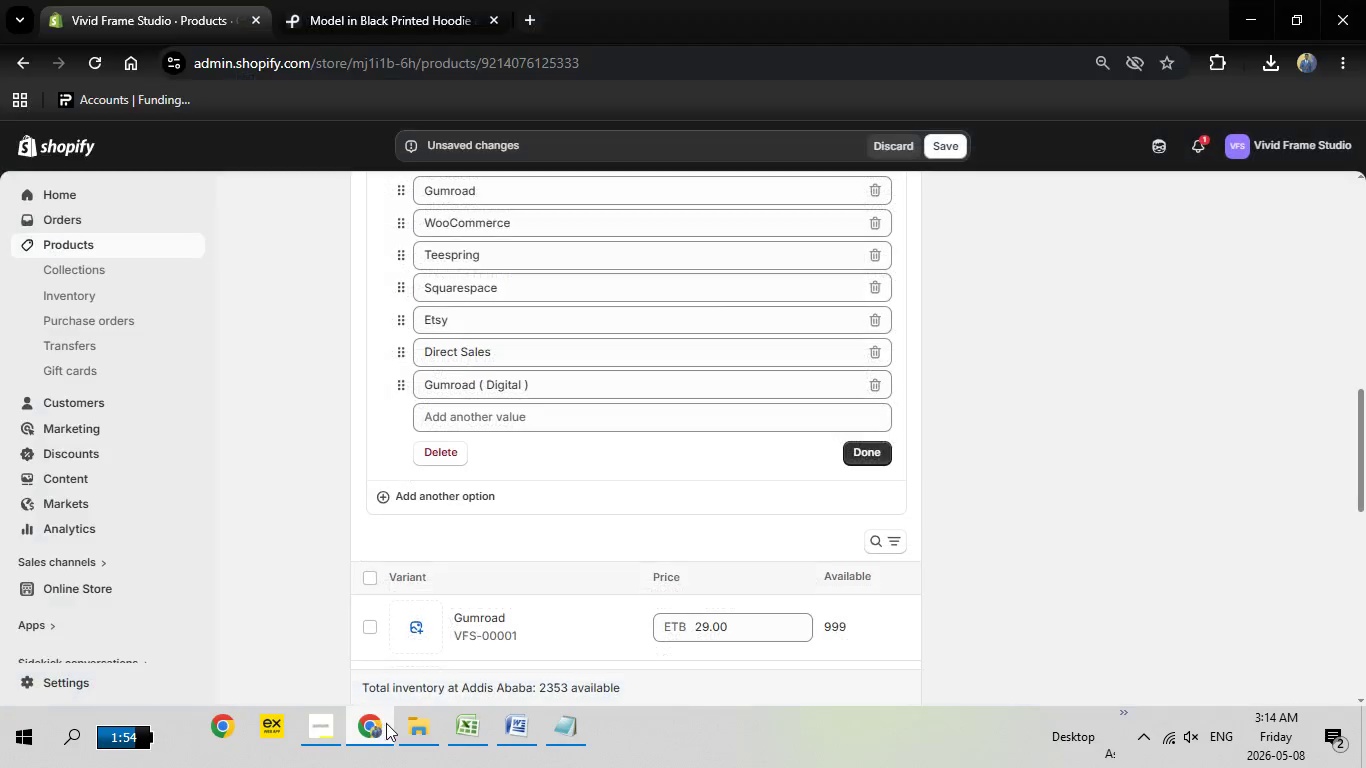 
left_click([378, 722])
 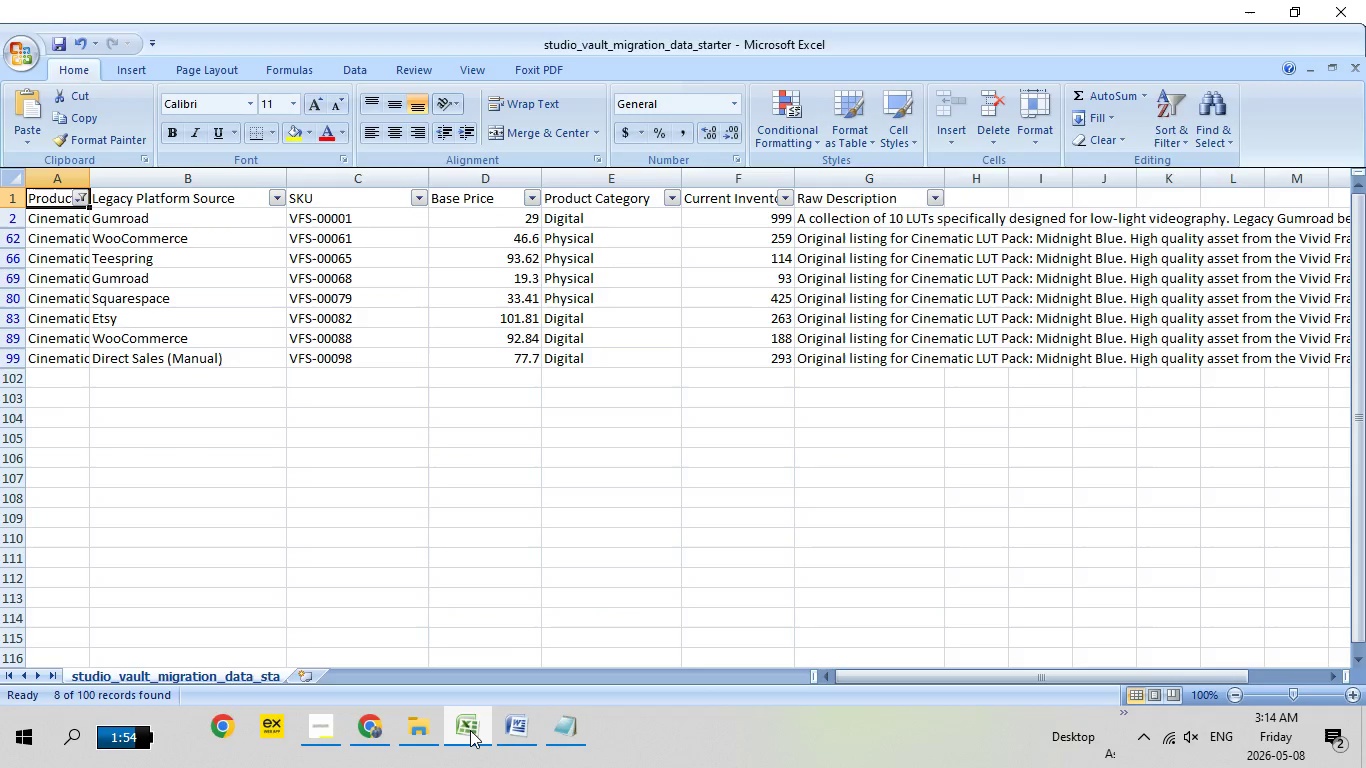 
left_click([470, 730])
 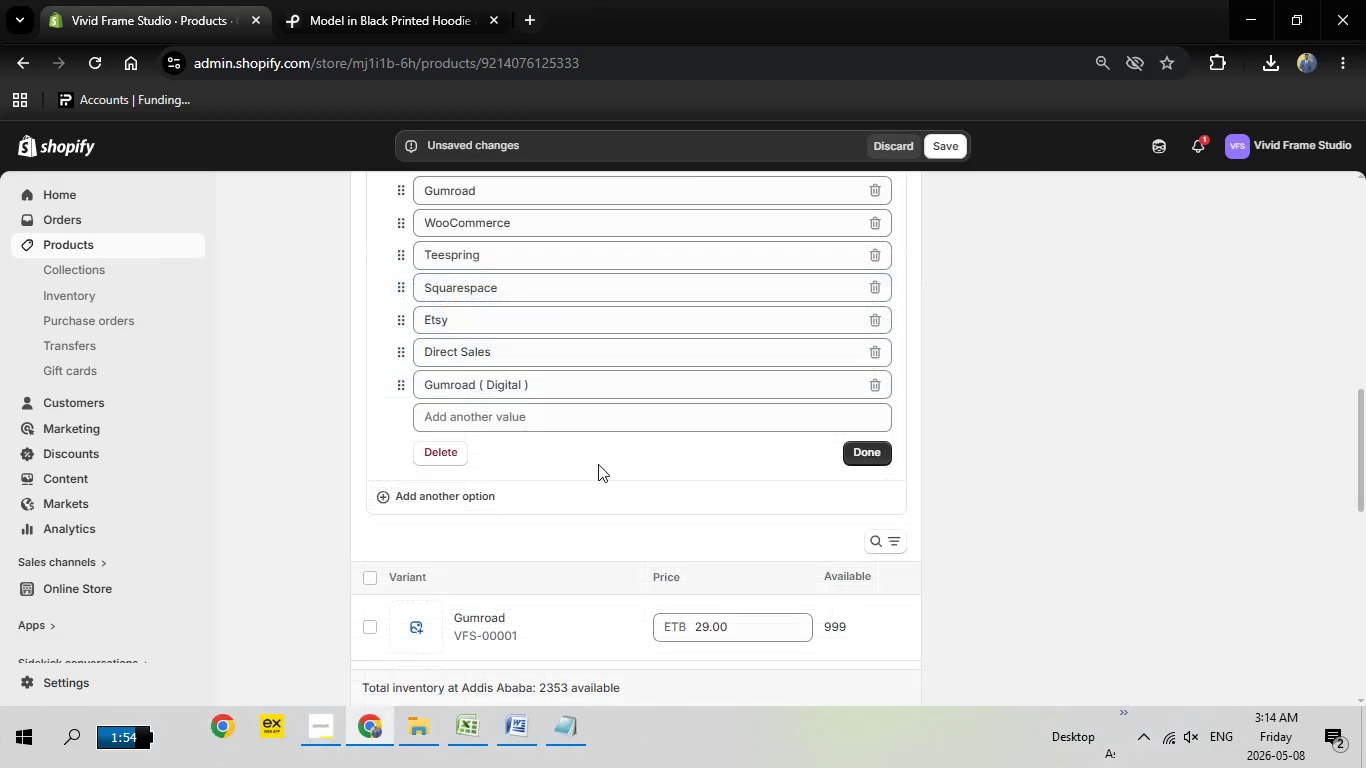 
left_click([470, 730])
 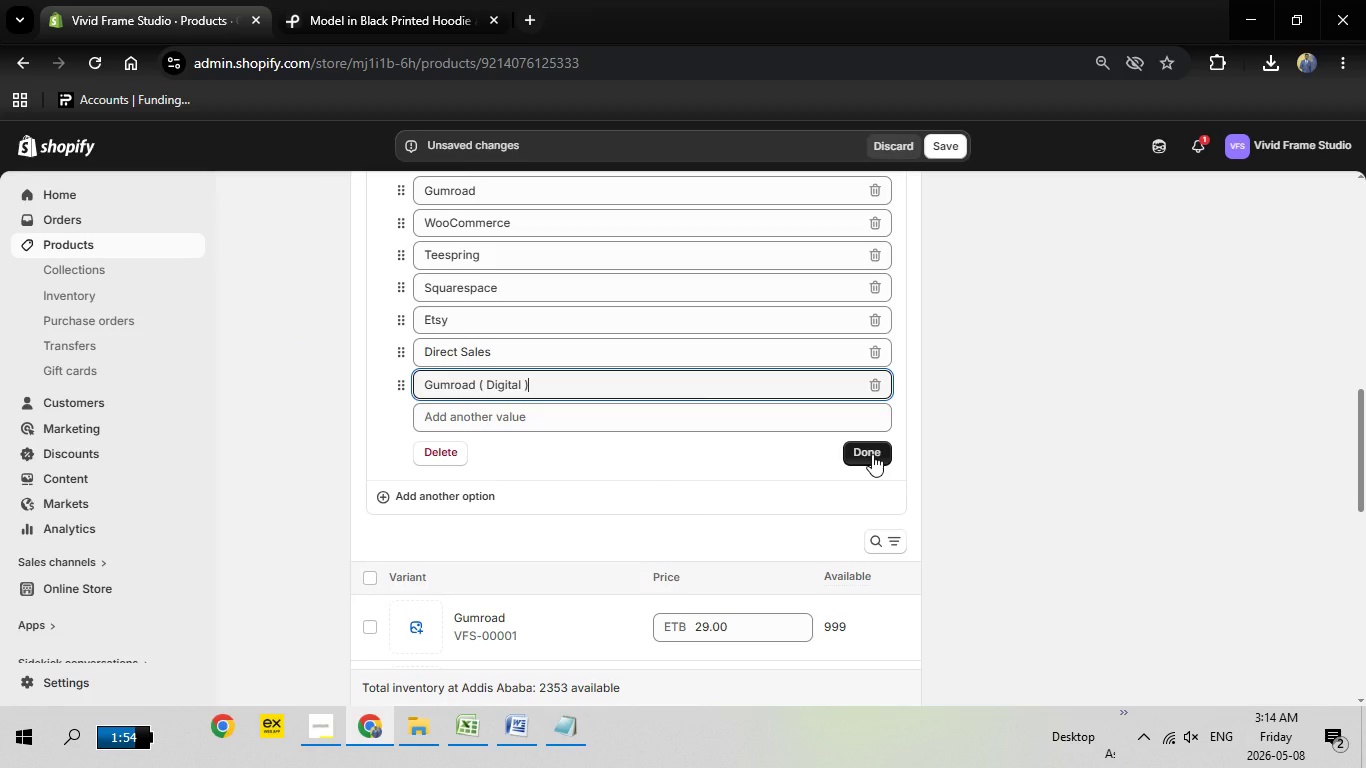 
left_click([872, 454])
 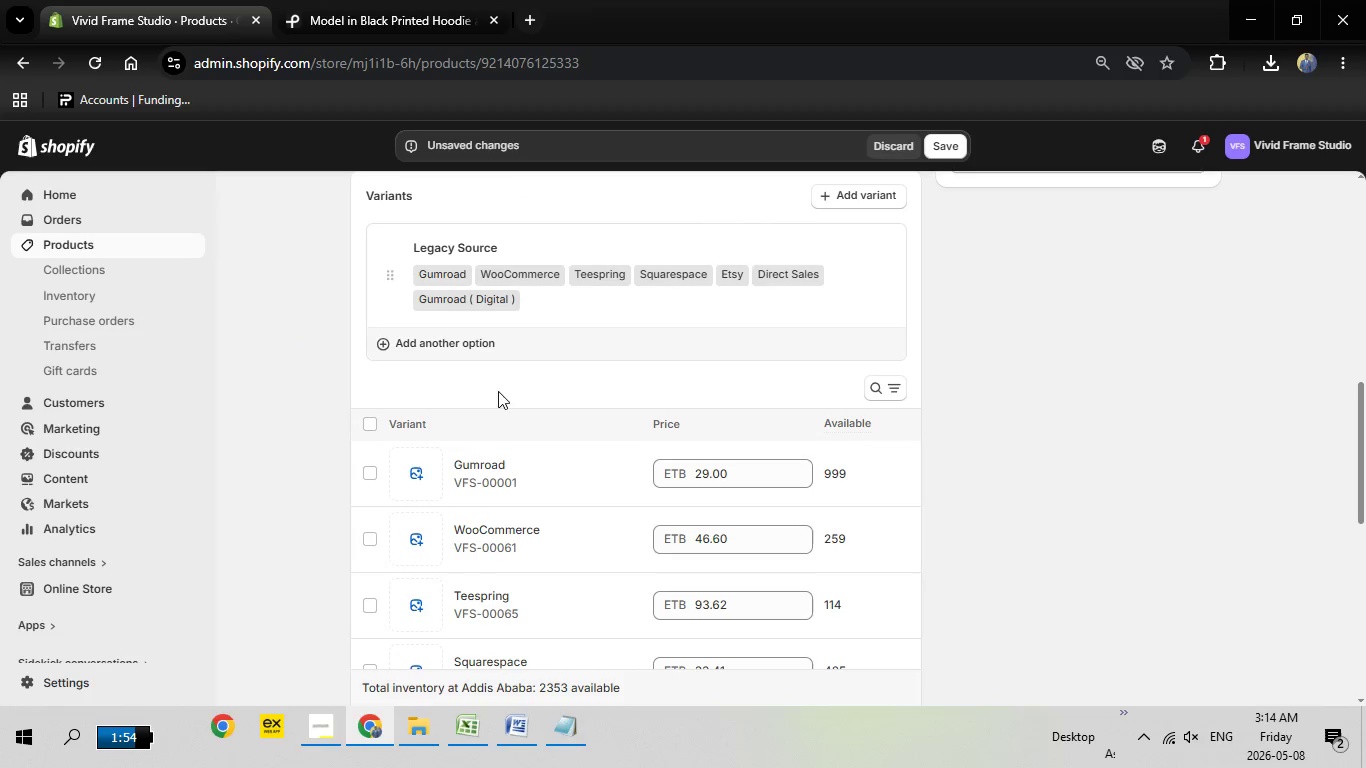 
wait(6.81)
 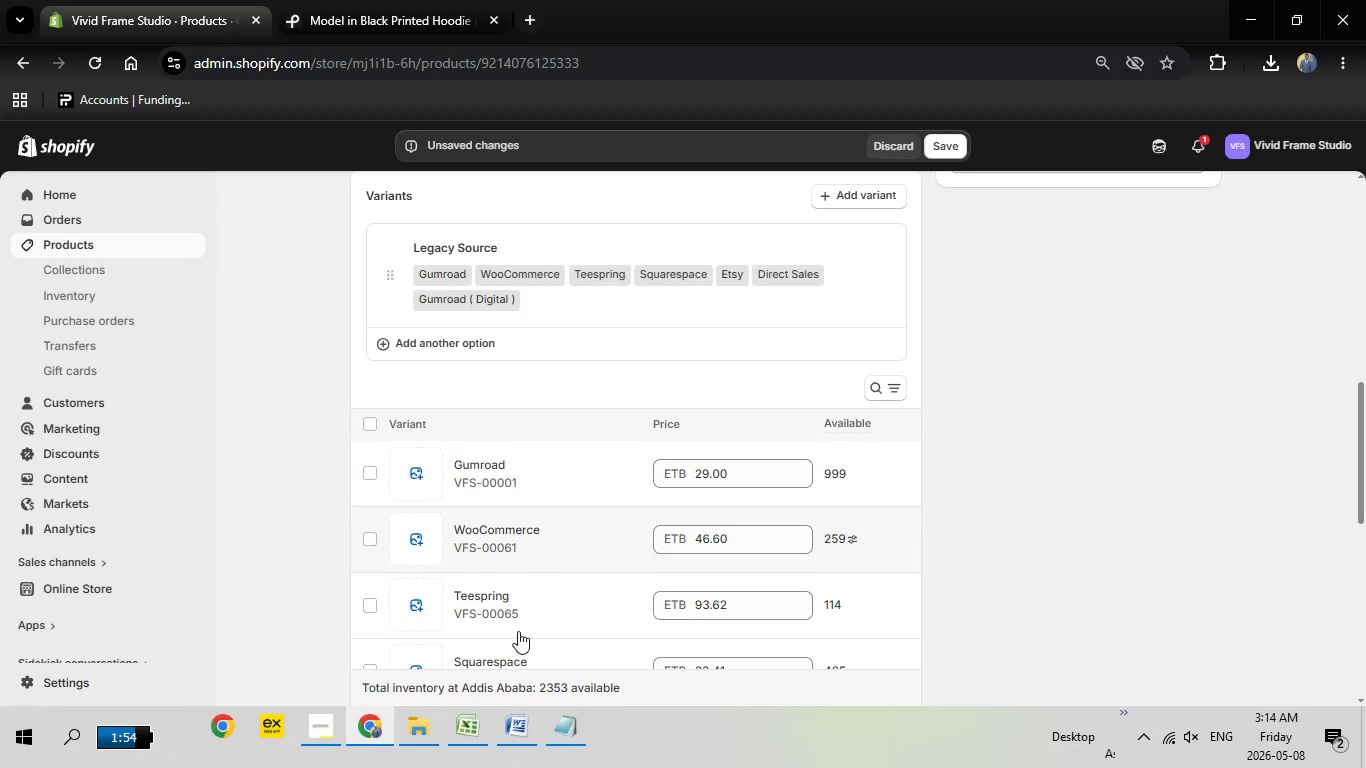 
left_click([378, 732])
 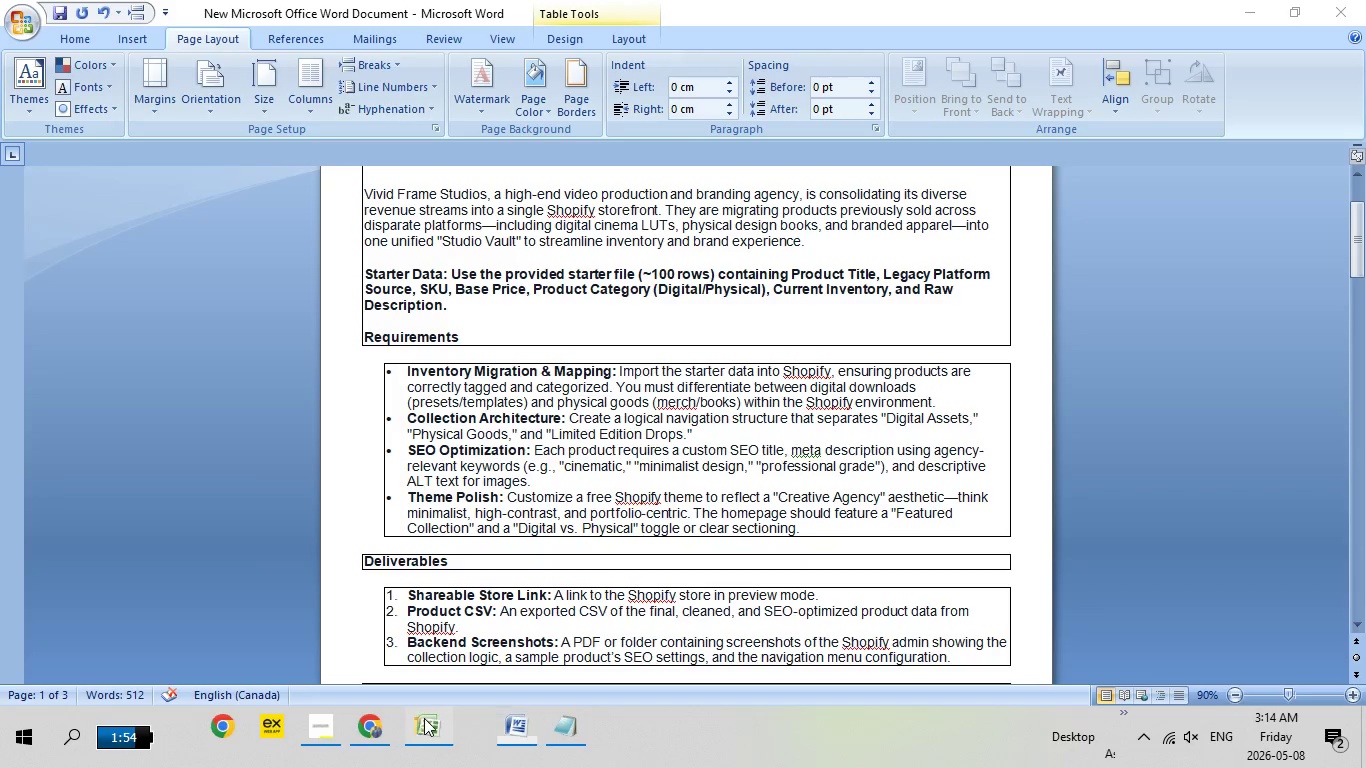 
left_click_drag(start_coordinate=[475, 728], to_coordinate=[393, 717])
 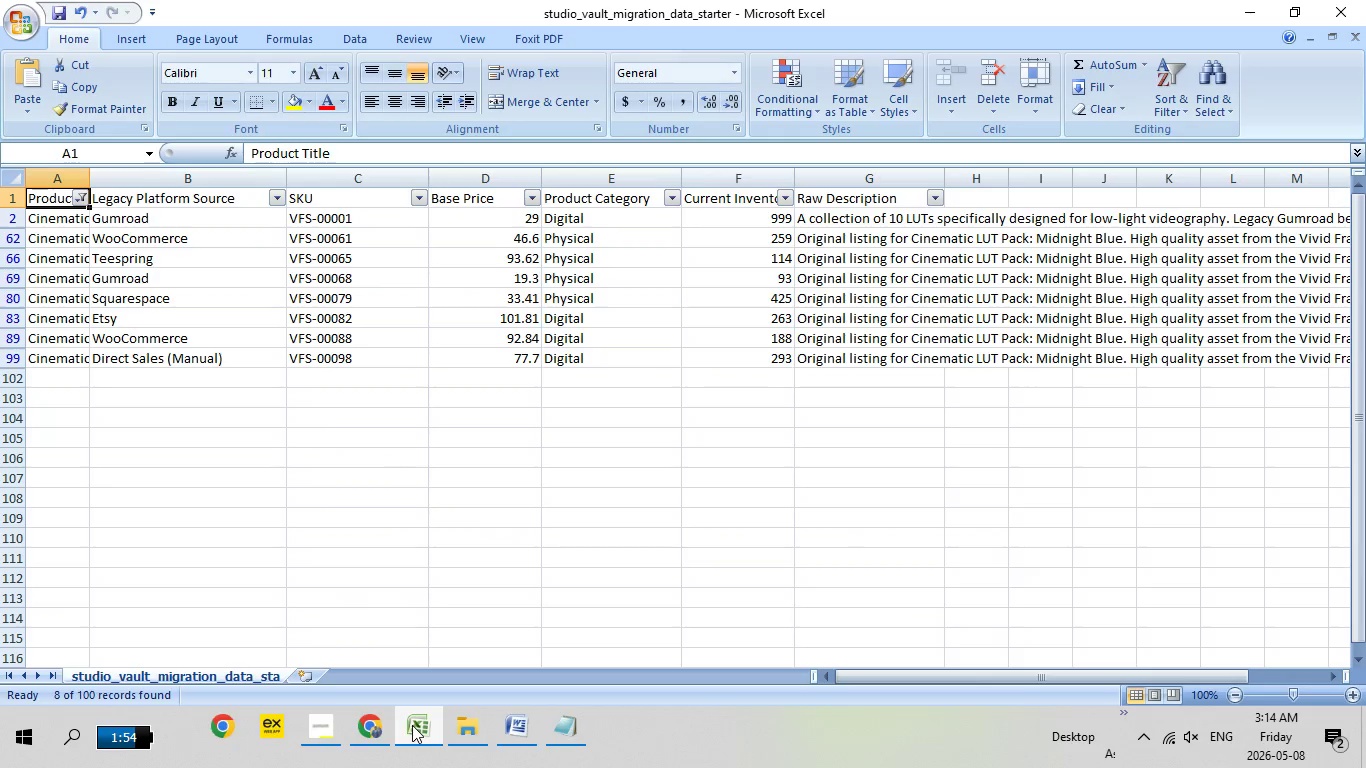 
left_click([411, 729])
 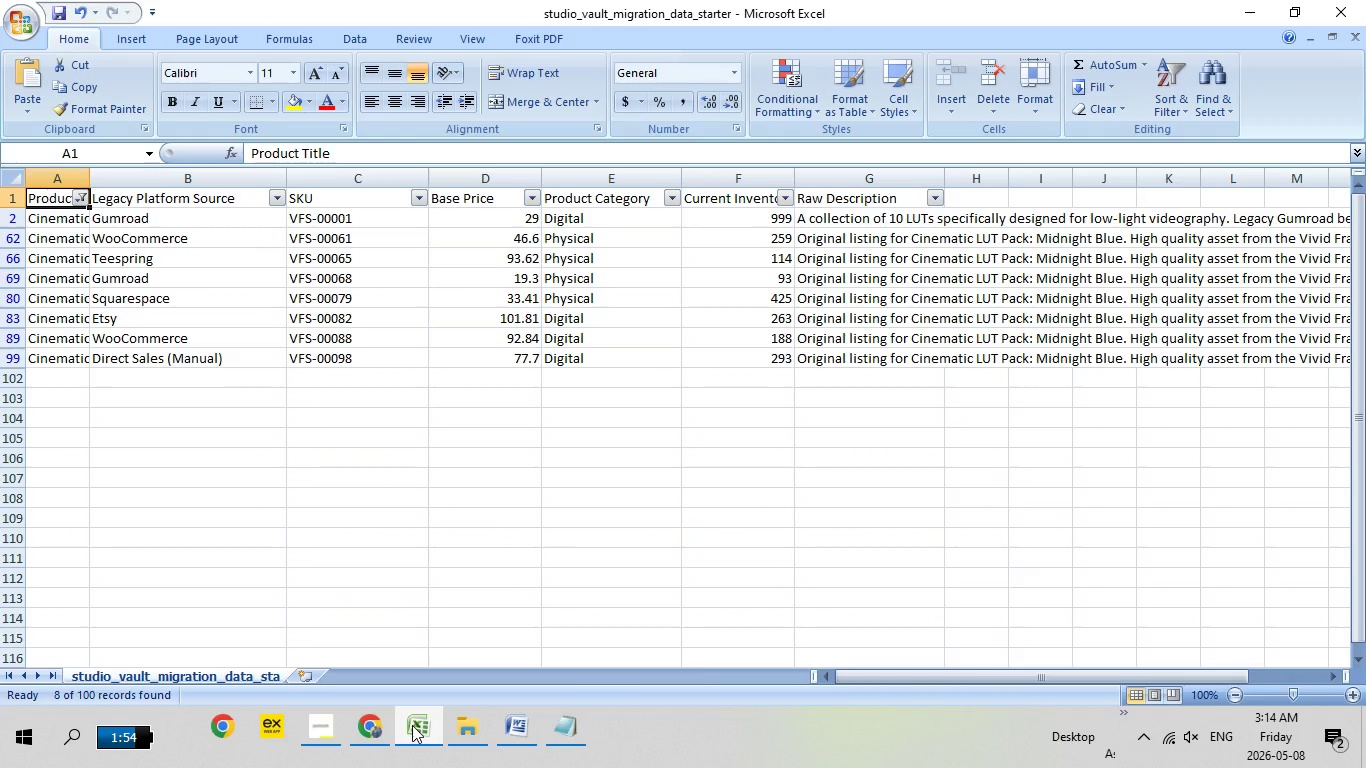 
wait(10.19)
 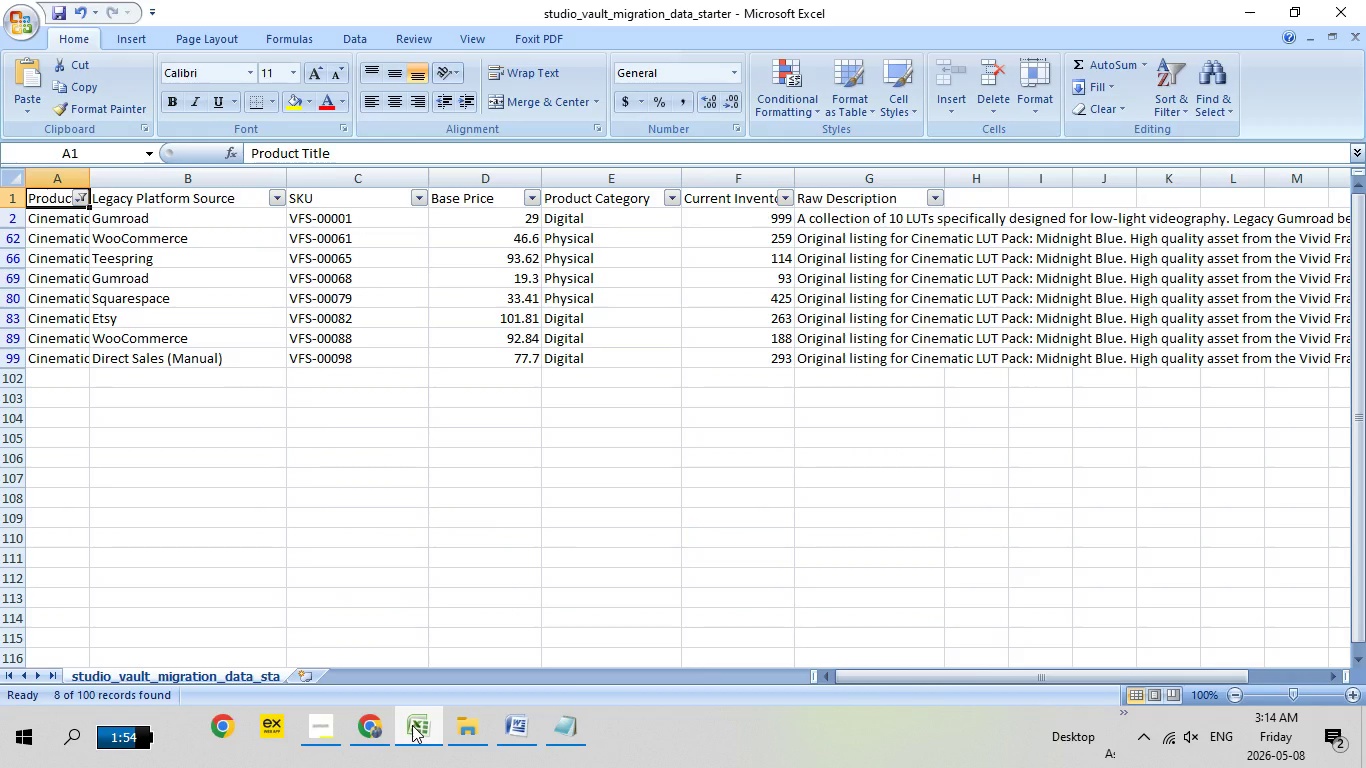 
left_click([412, 725])
 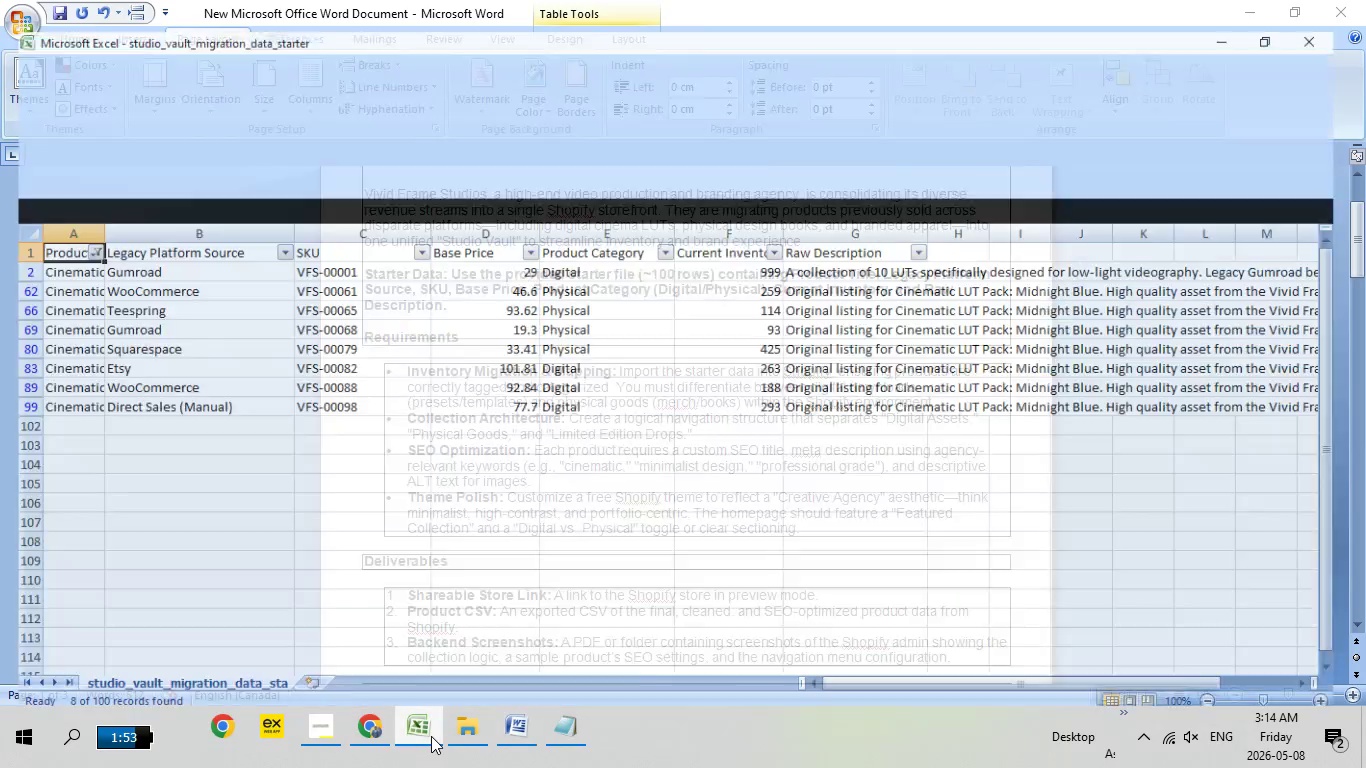 
left_click([431, 736])
 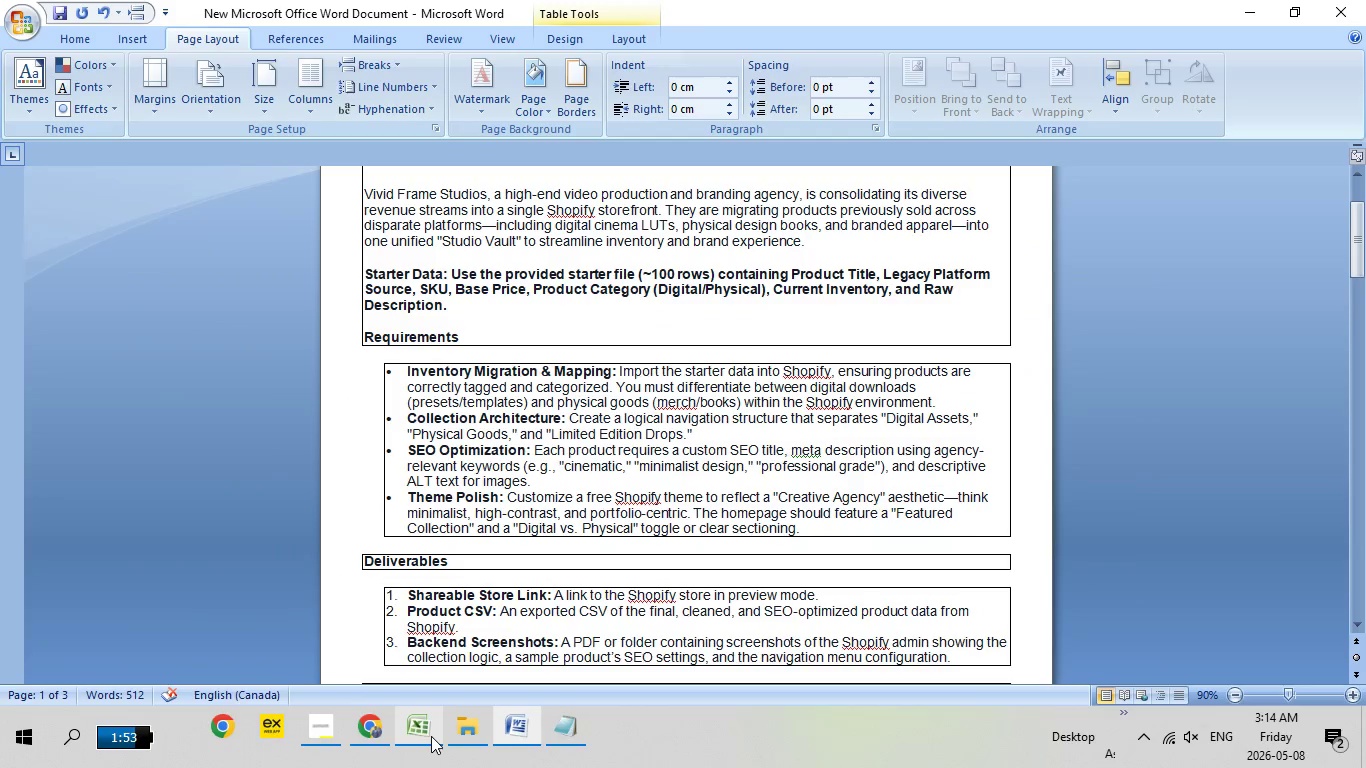 
left_click([431, 736])
 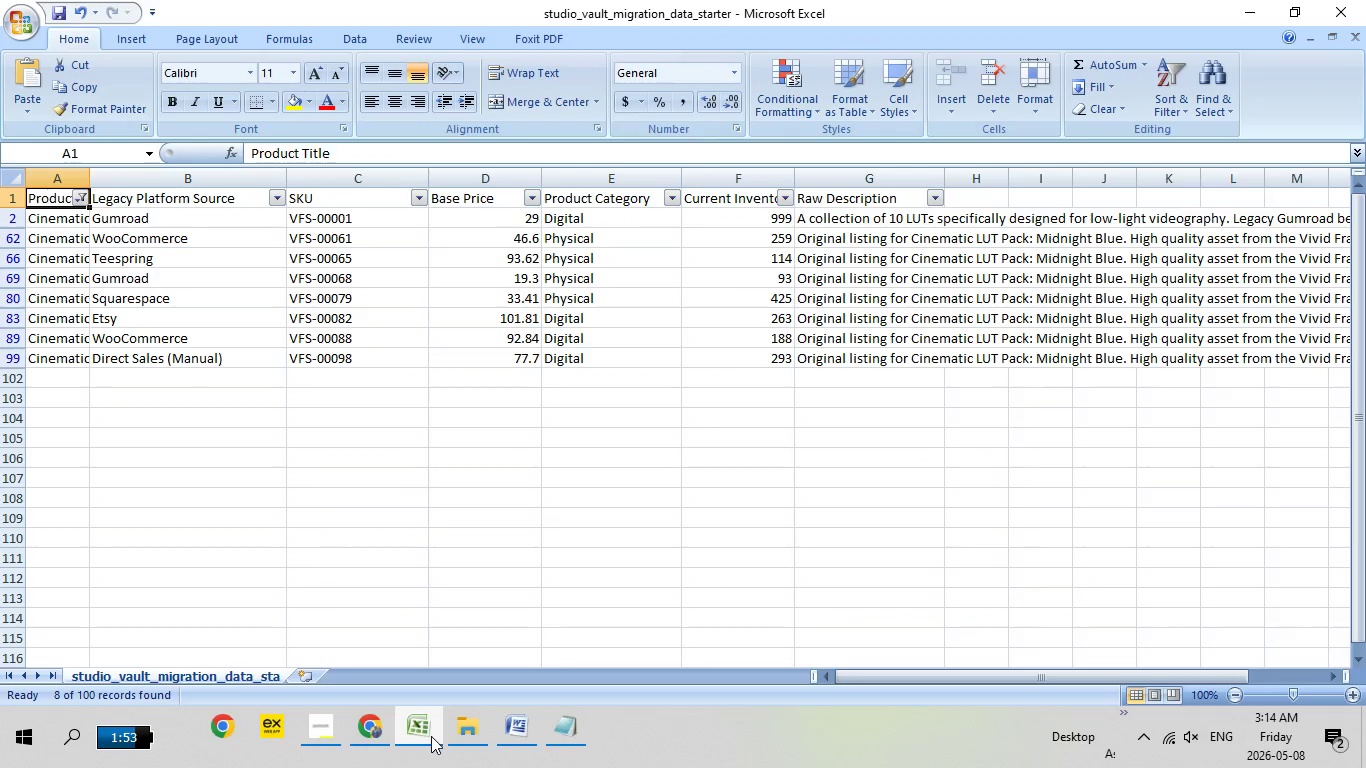 
left_click([431, 736])
 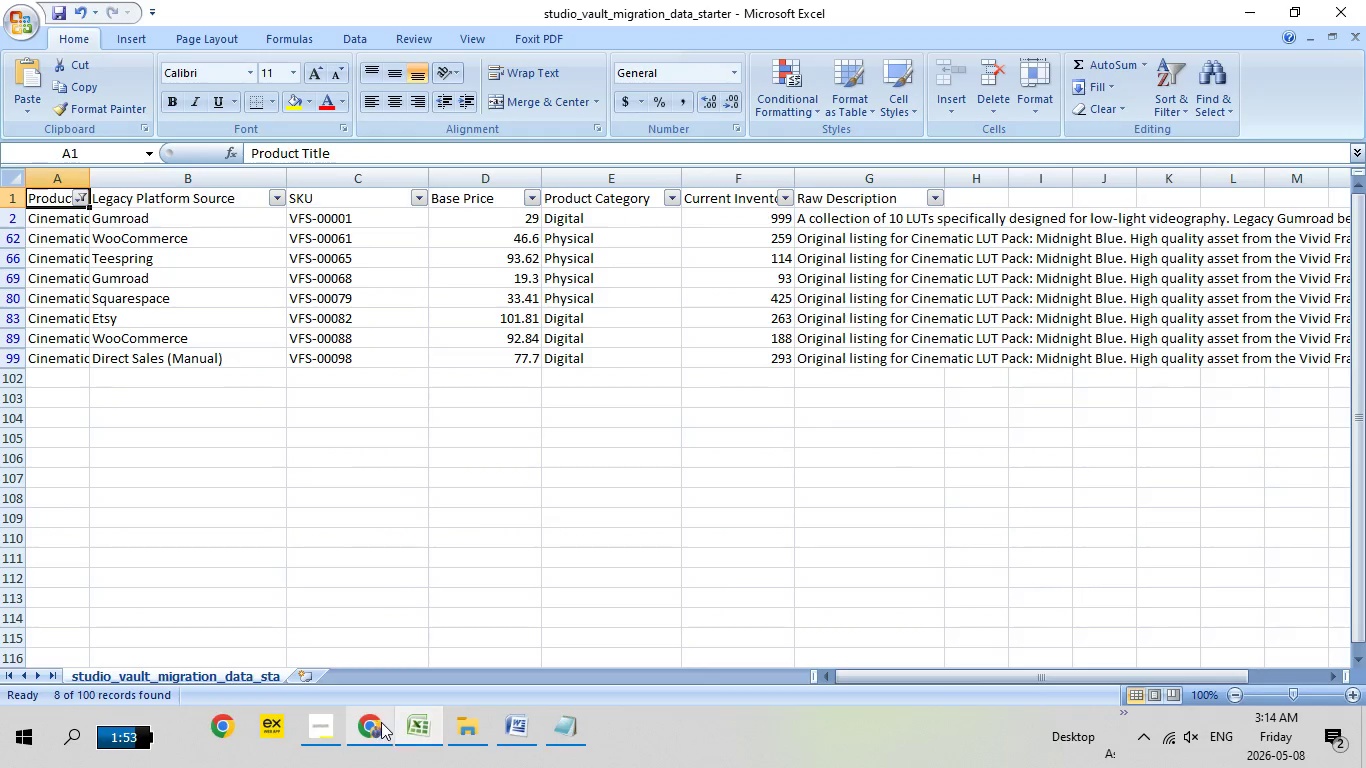 
left_click([379, 724])
 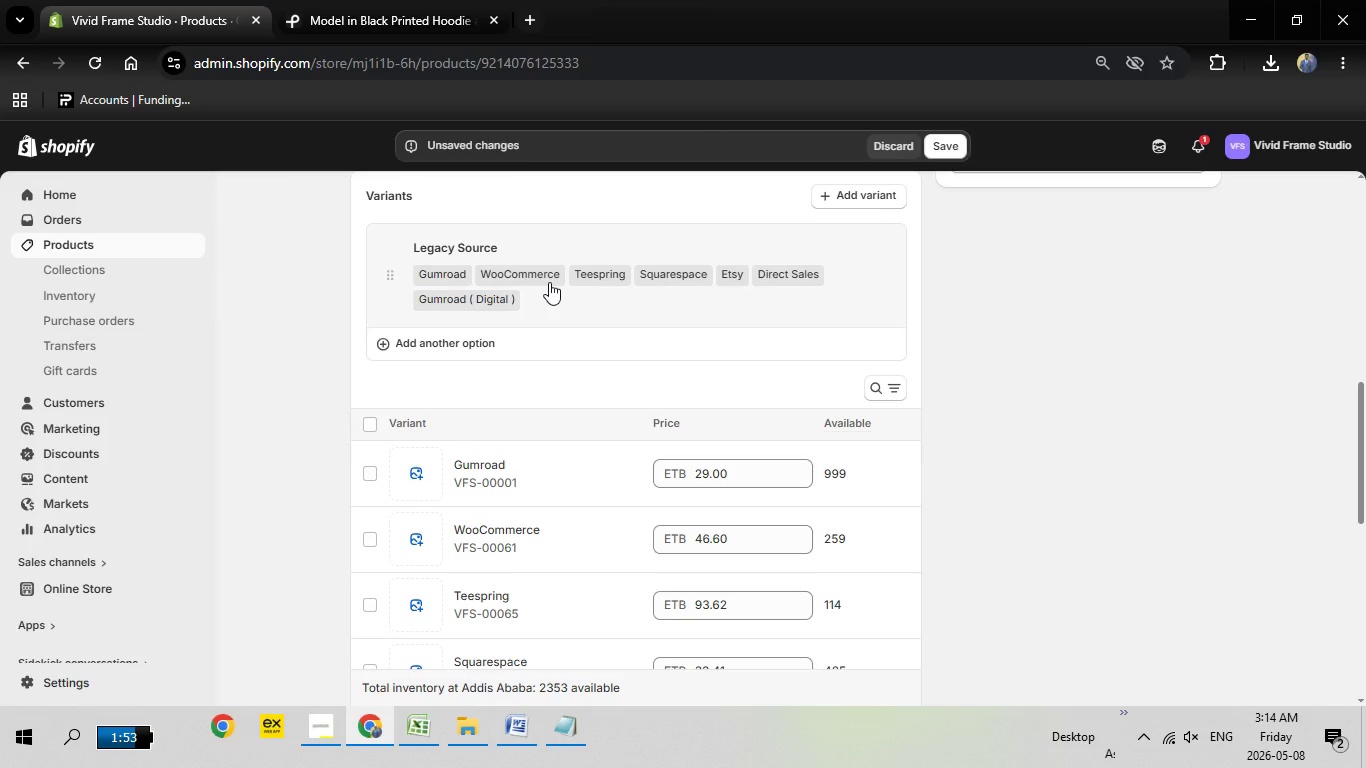 
left_click([549, 282])
 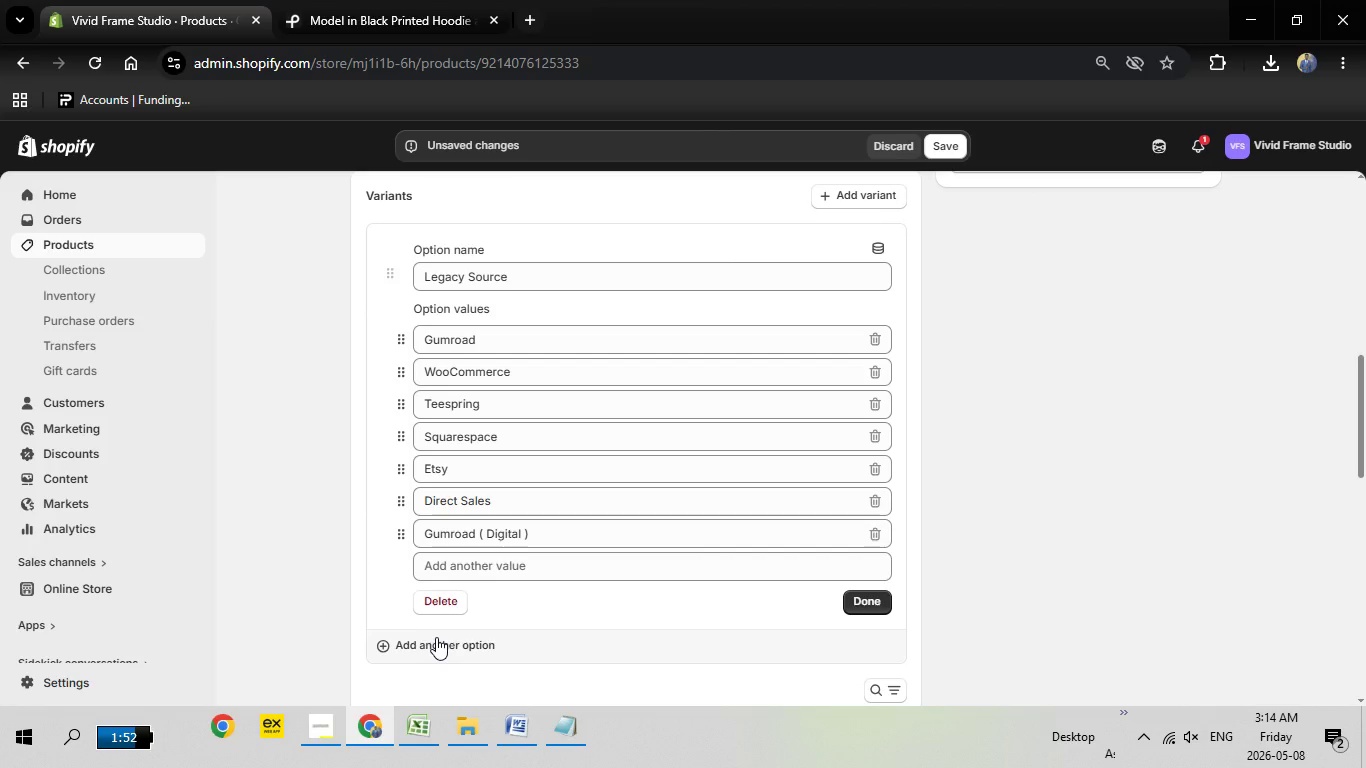 
wait(5.49)
 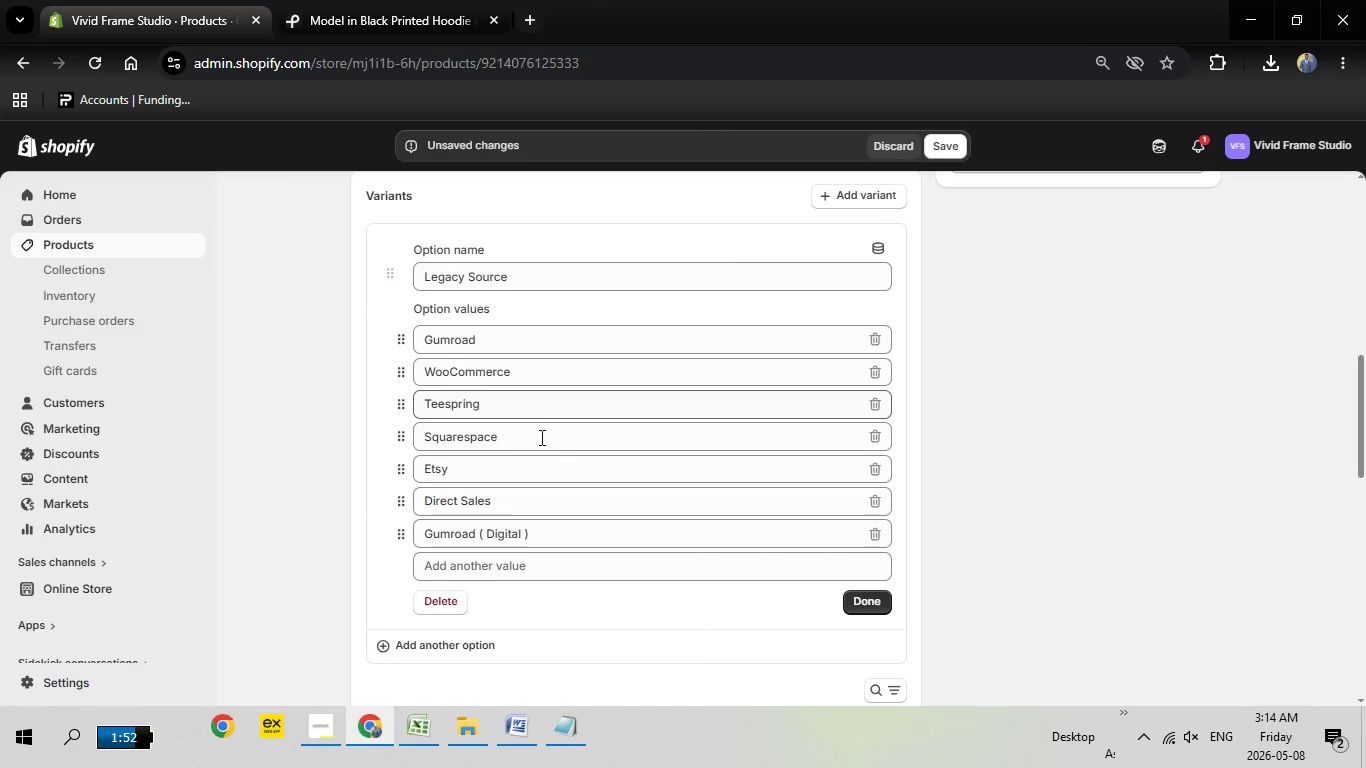 
scroll: coordinate [533, 575], scroll_direction: none, amount: 0.0
 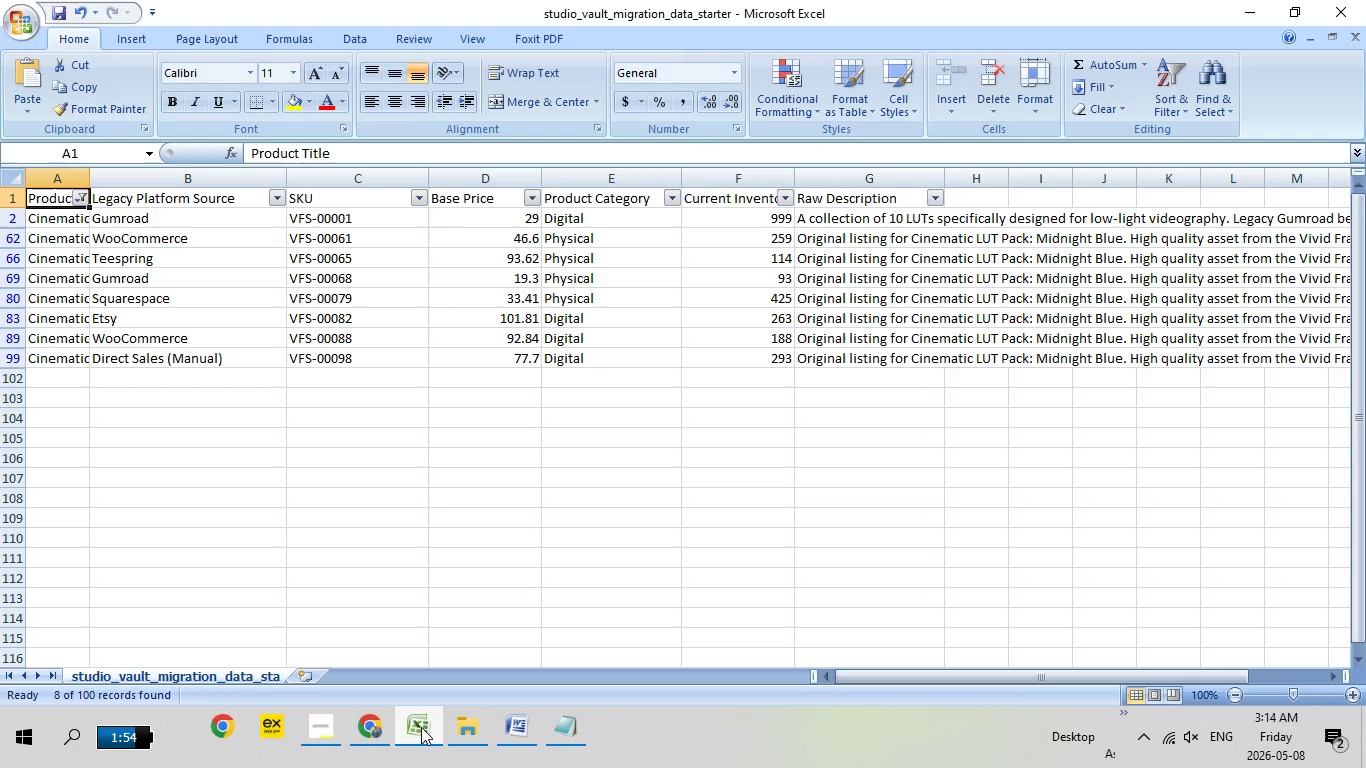 
left_click([421, 727])
 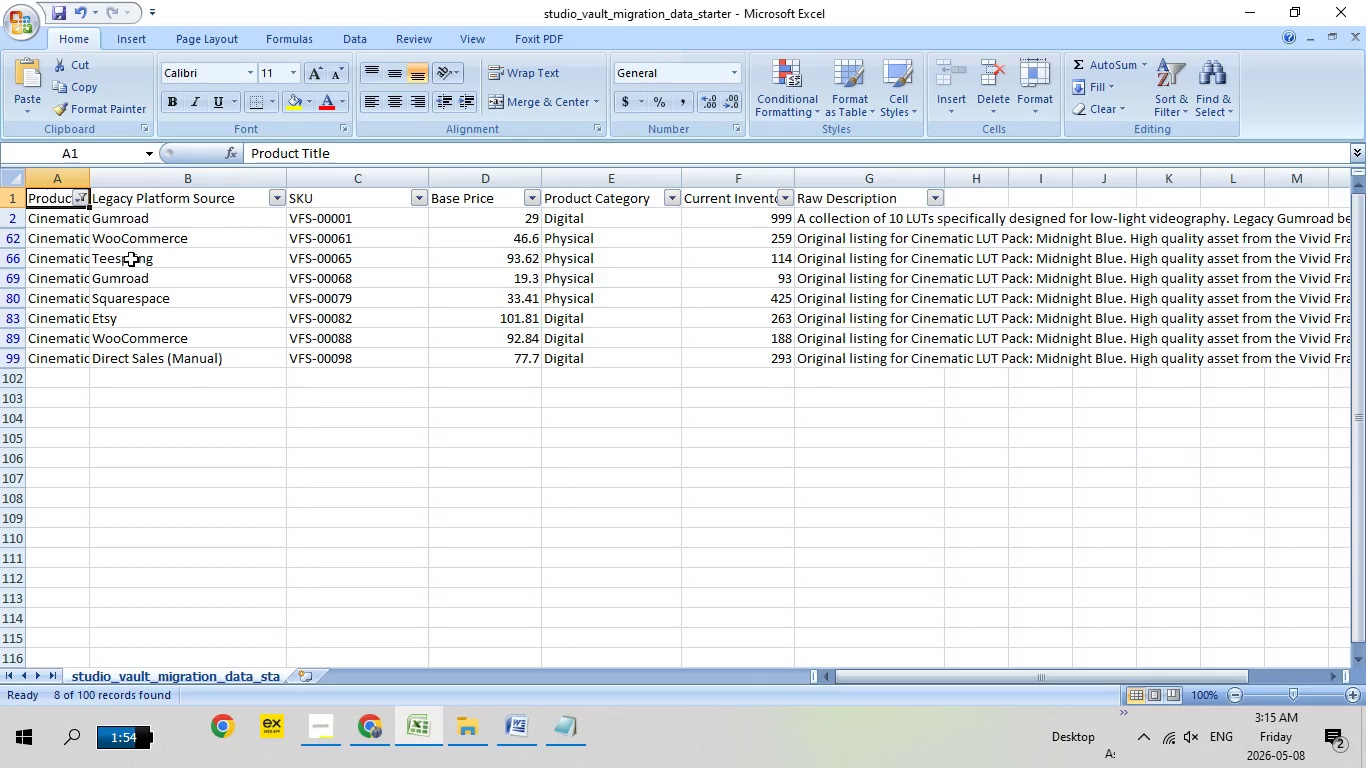 
wait(11.24)
 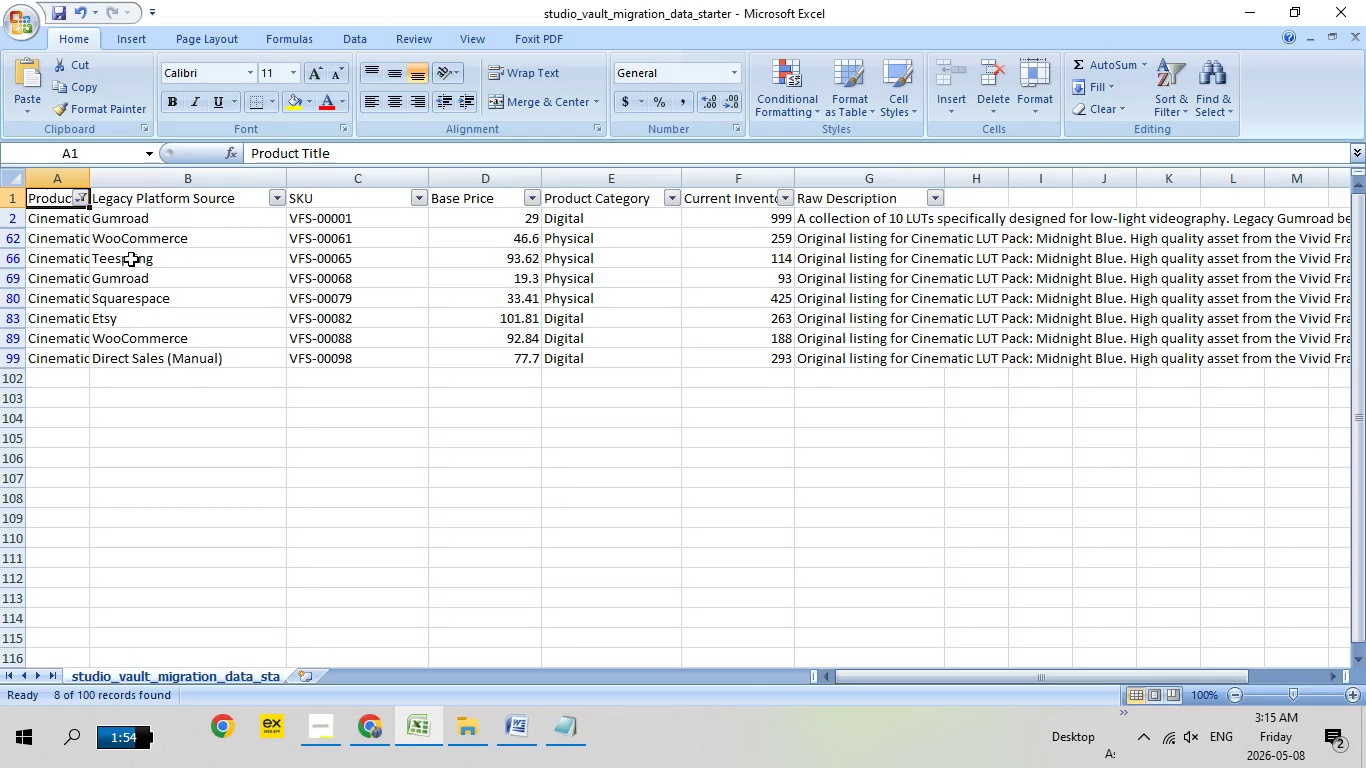 
scroll: coordinate [511, 486], scroll_direction: up, amount: 1.0
 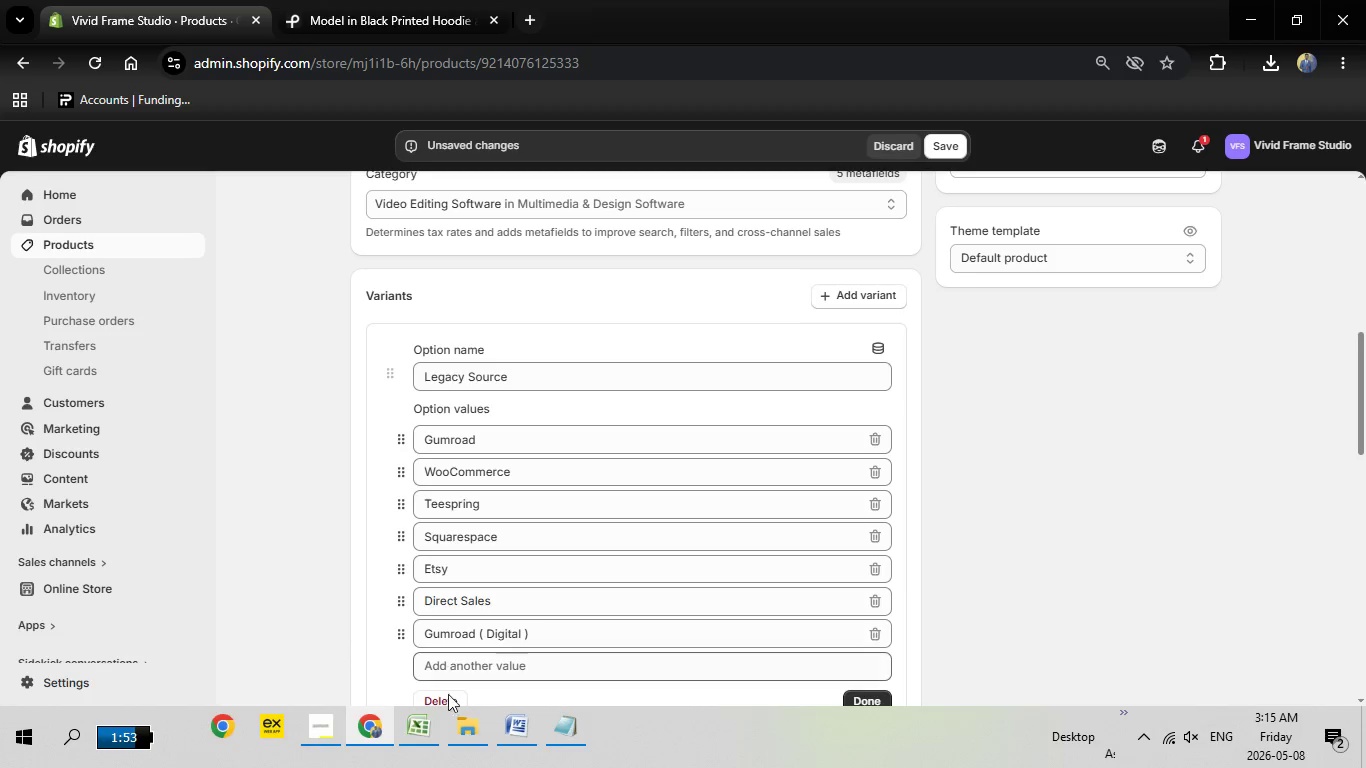 
wait(6.41)
 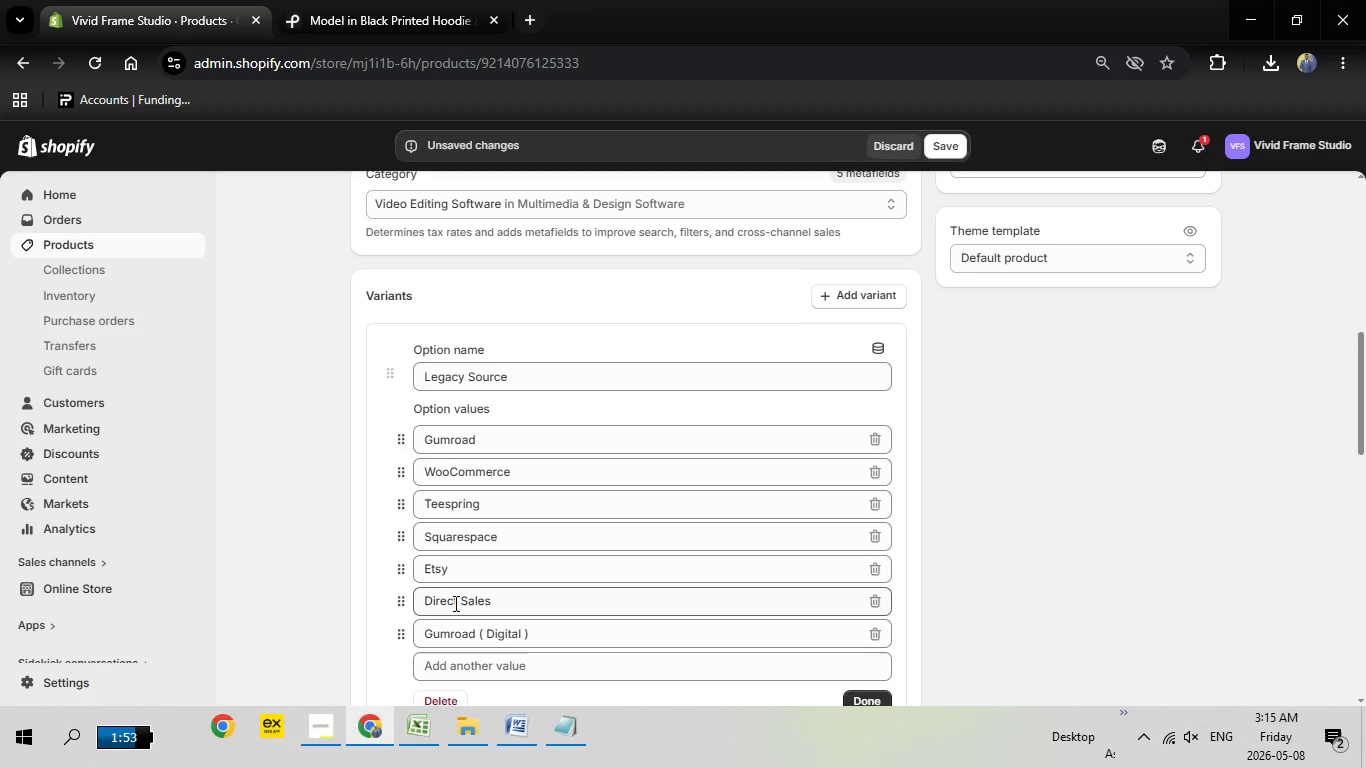 
left_click([415, 732])
 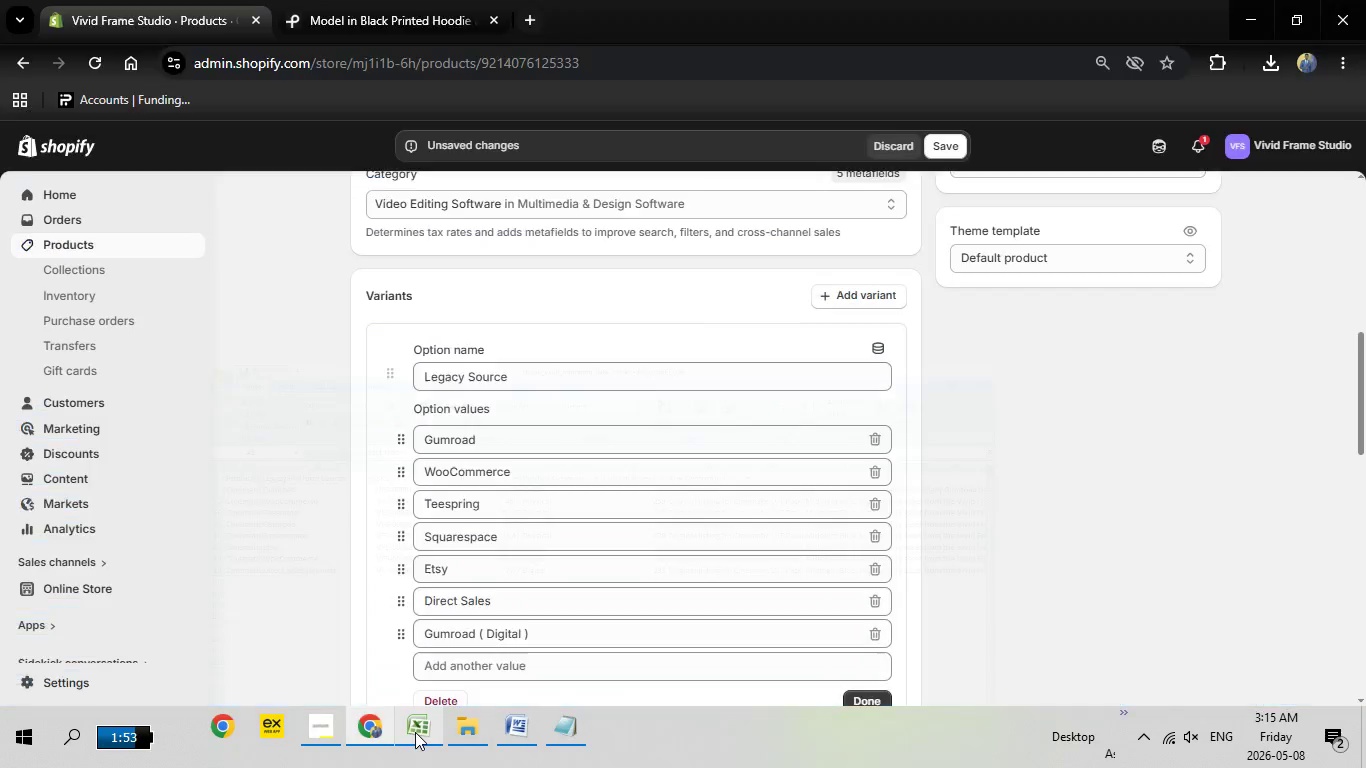 
left_click([415, 732])
 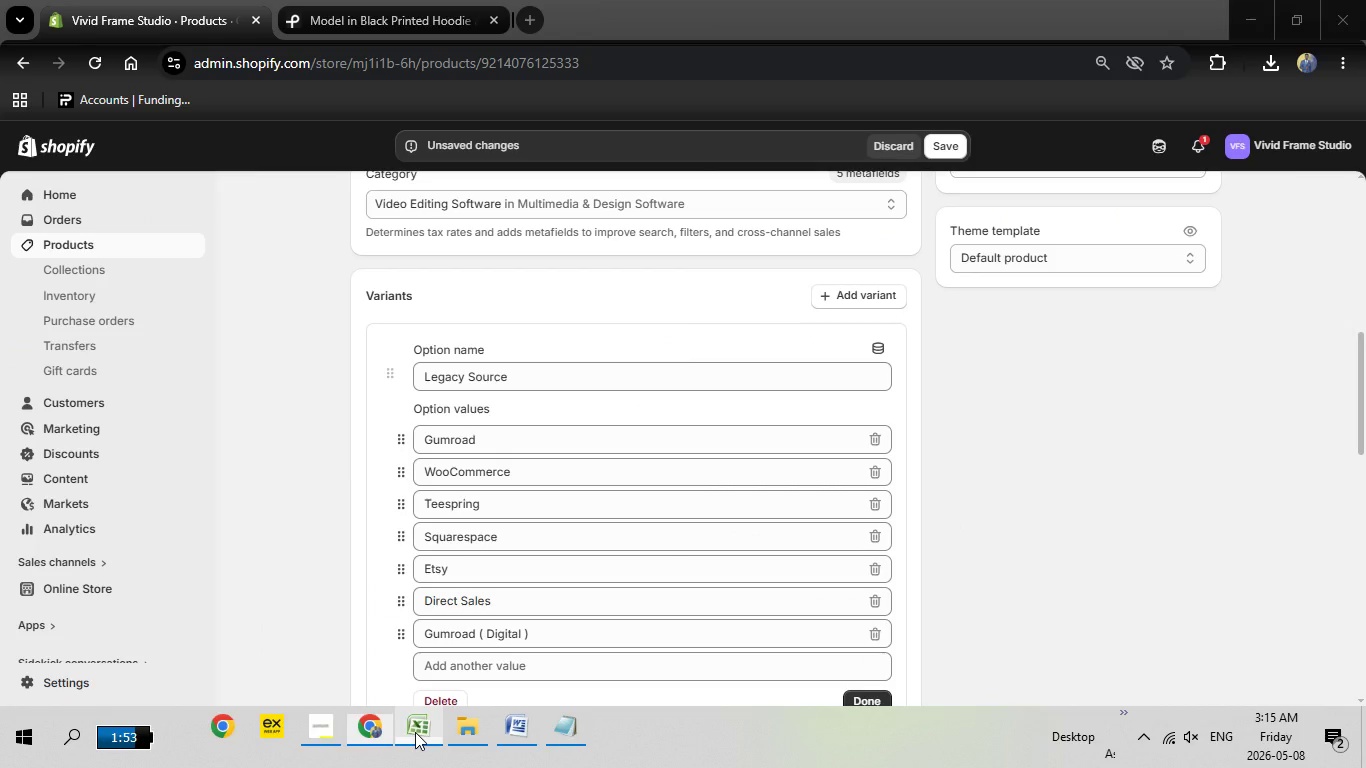 
left_click([415, 732])
 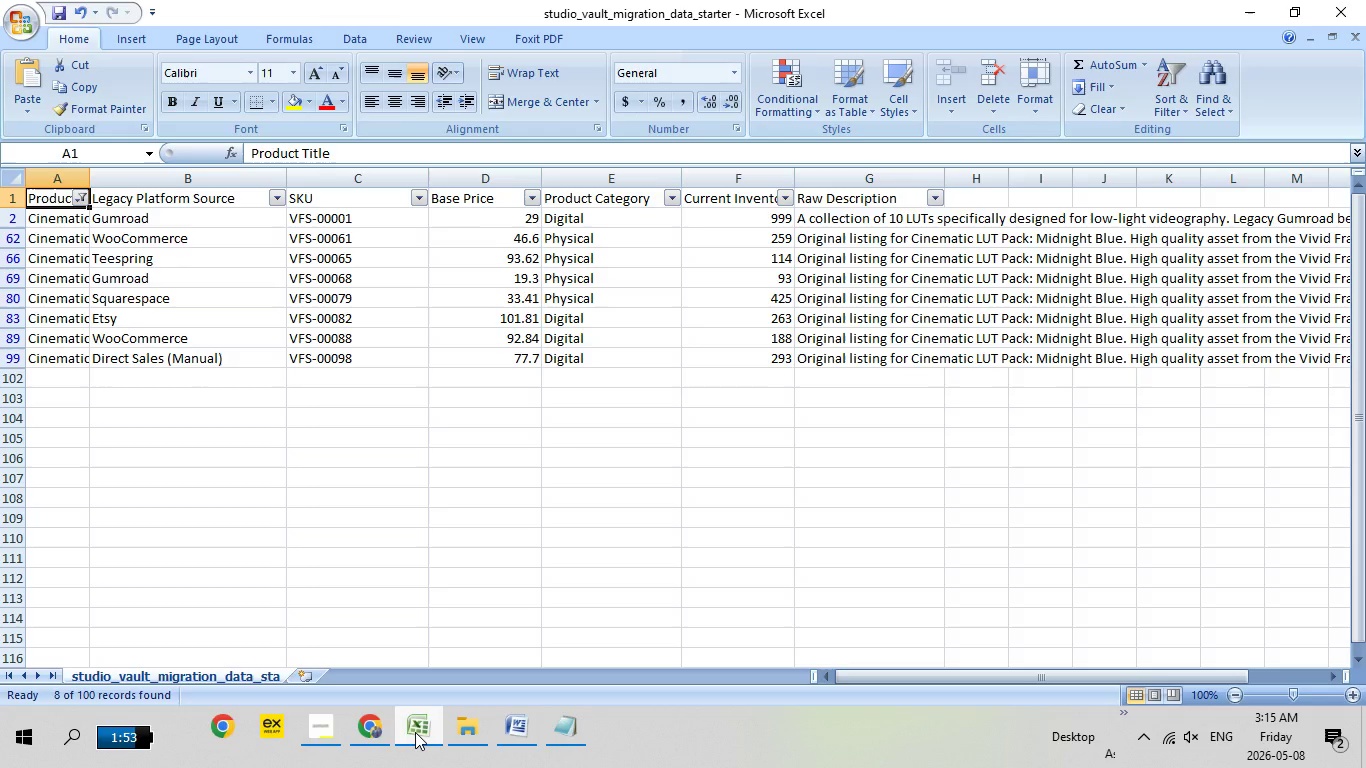 
left_click([415, 732])
 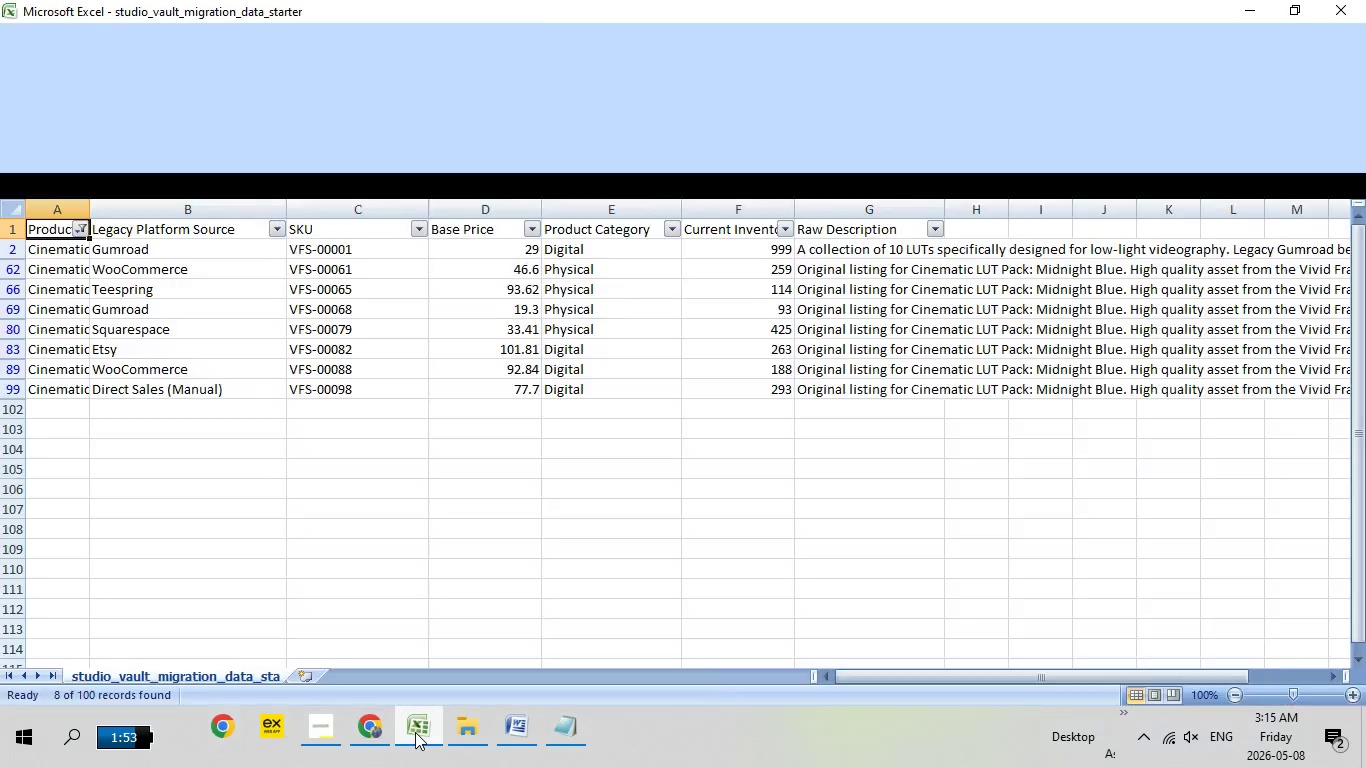 
left_click([415, 732])
 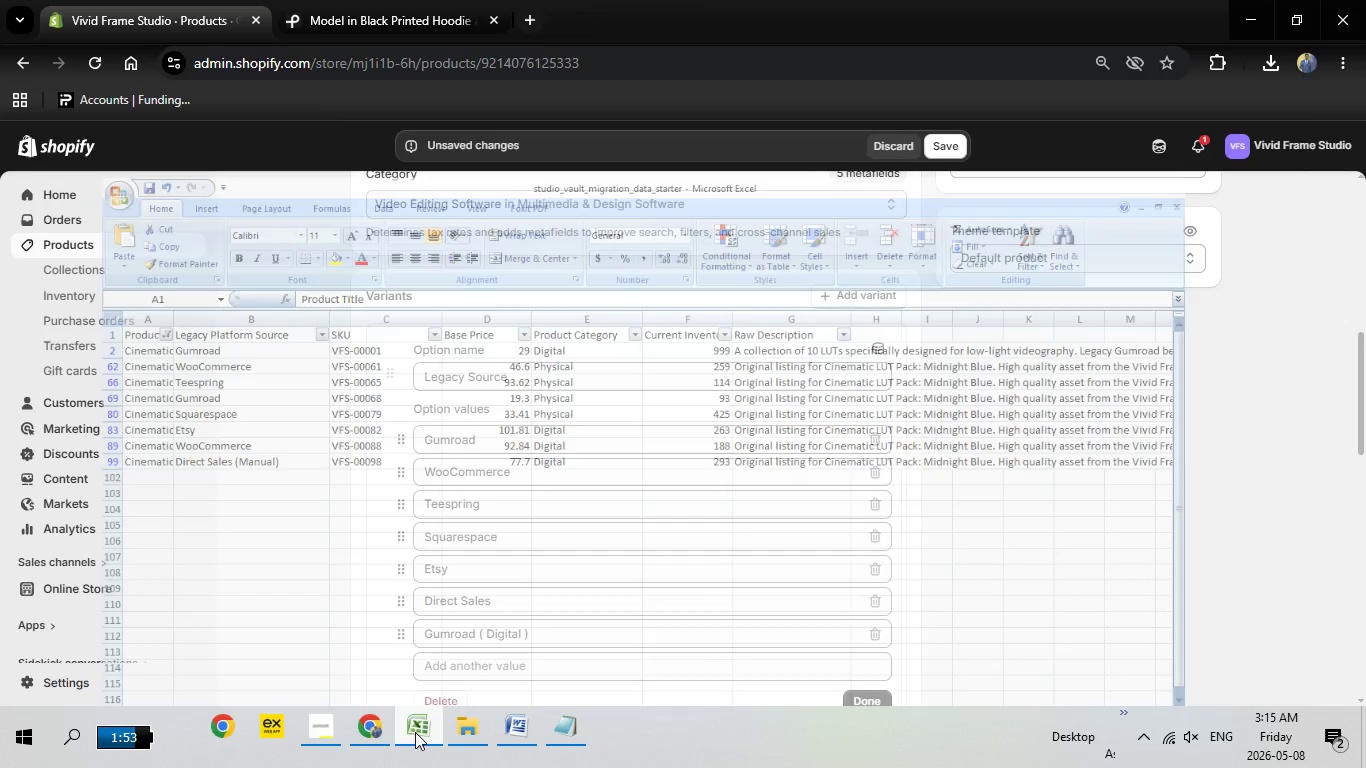 
left_click([415, 732])
 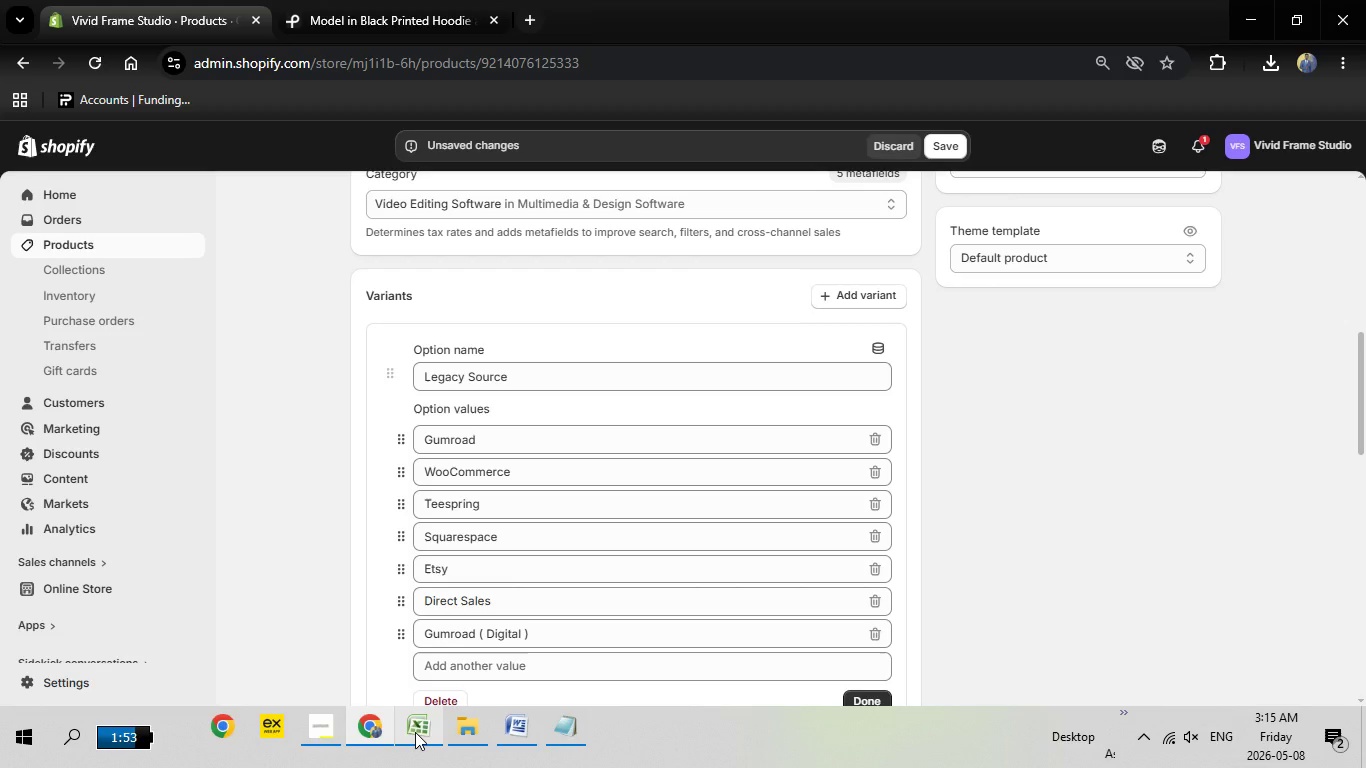 
wait(6.95)
 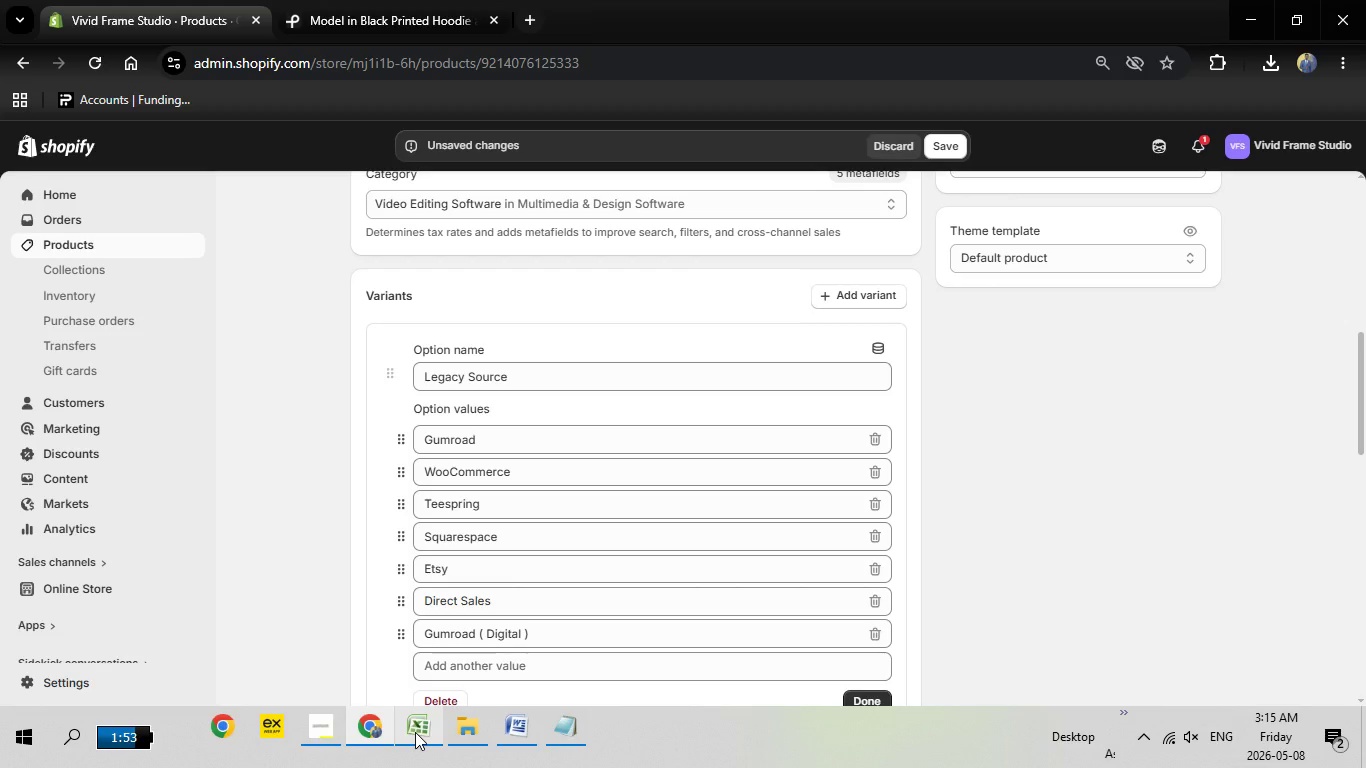 
left_click([415, 732])
 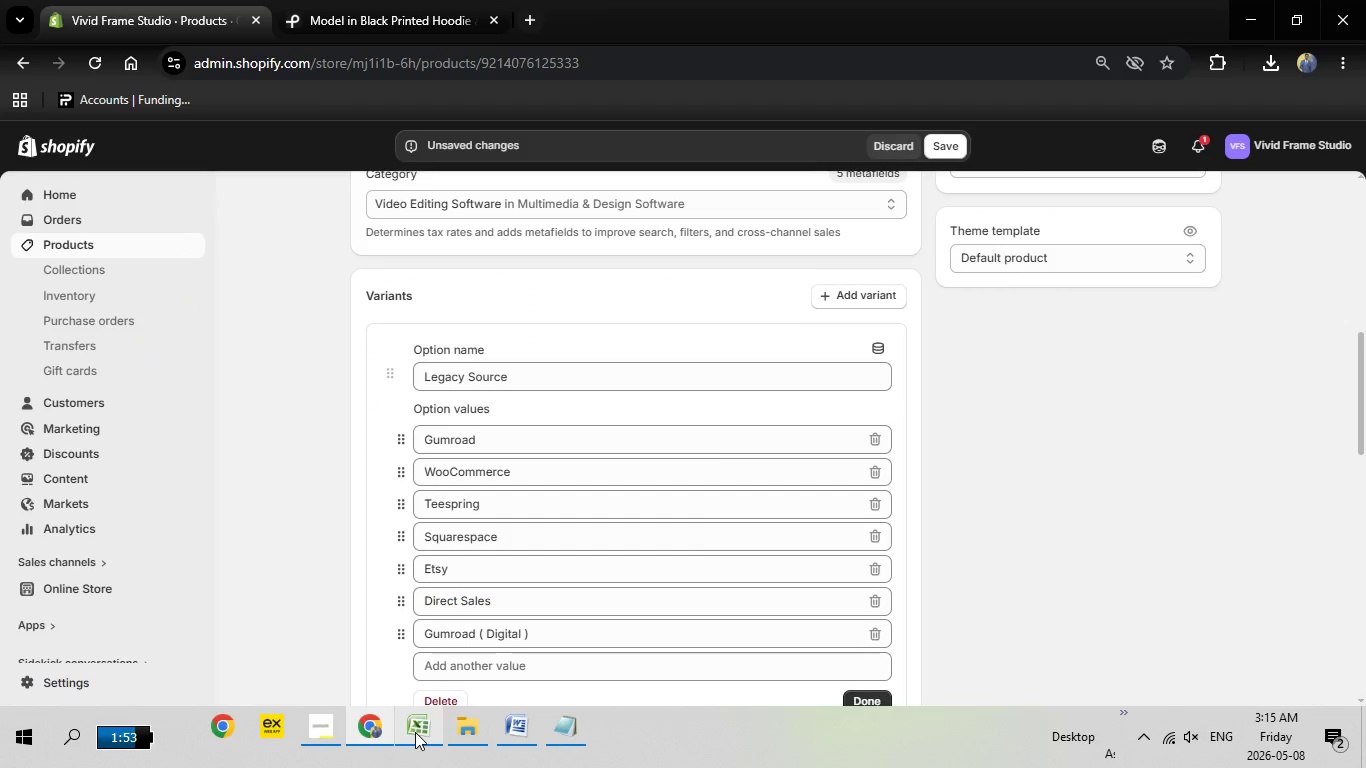 
left_click([415, 732])
 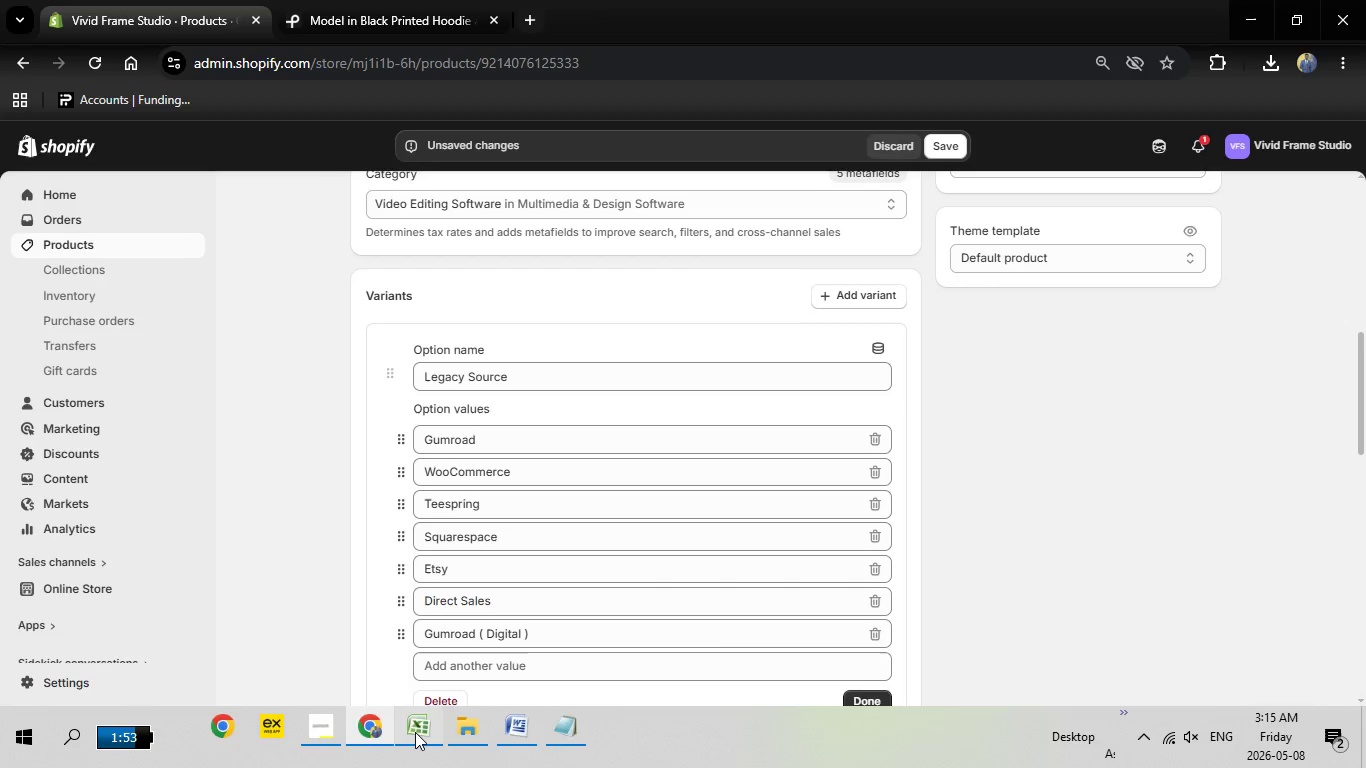 
left_click([415, 732])
 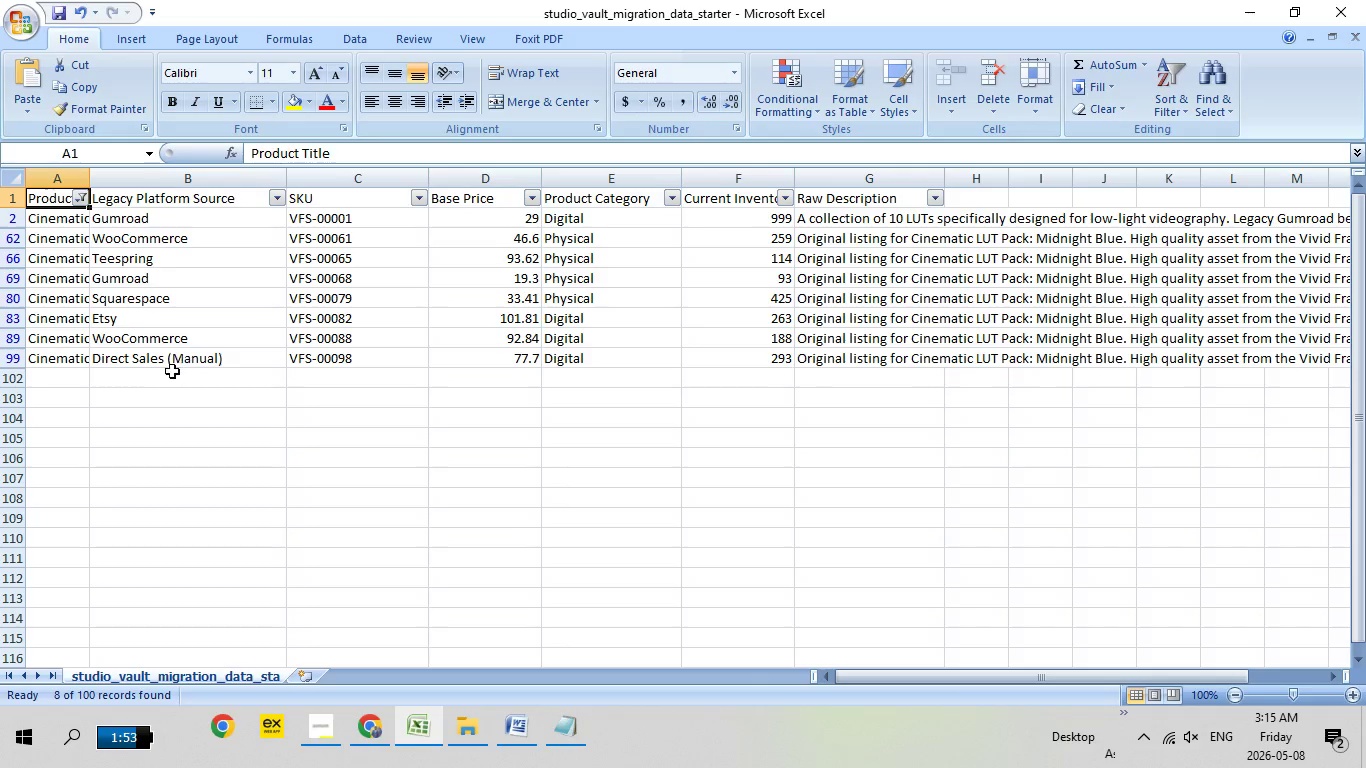 
wait(24.05)
 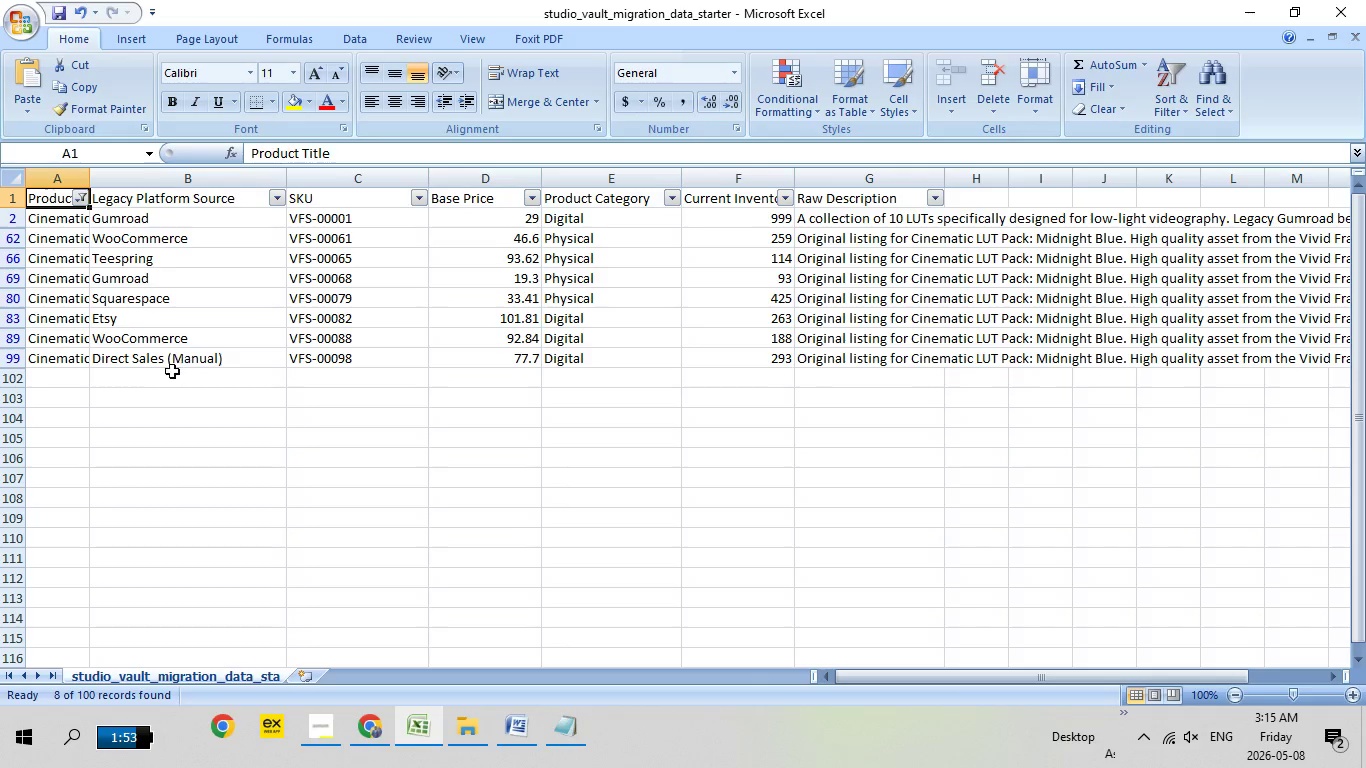 
left_click([366, 726])
 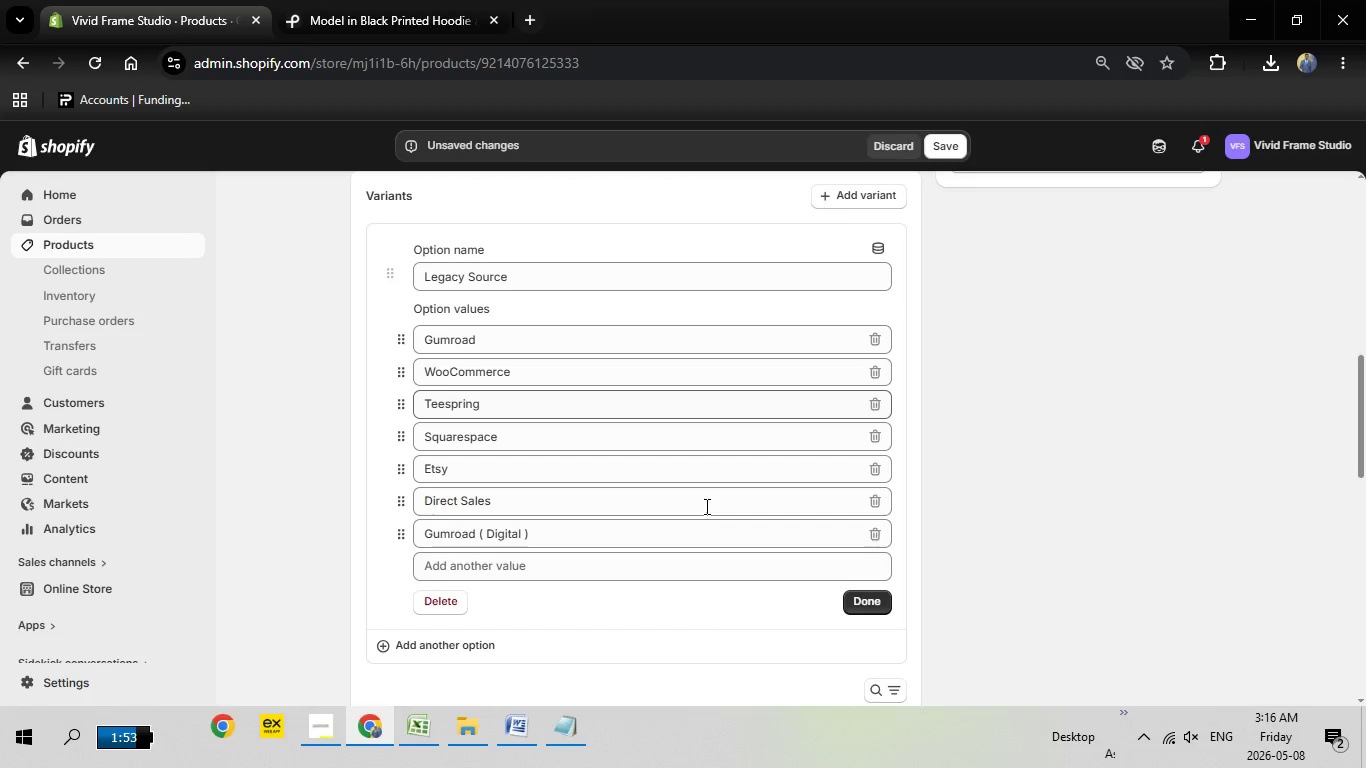 
scroll: coordinate [705, 506], scroll_direction: none, amount: 0.0
 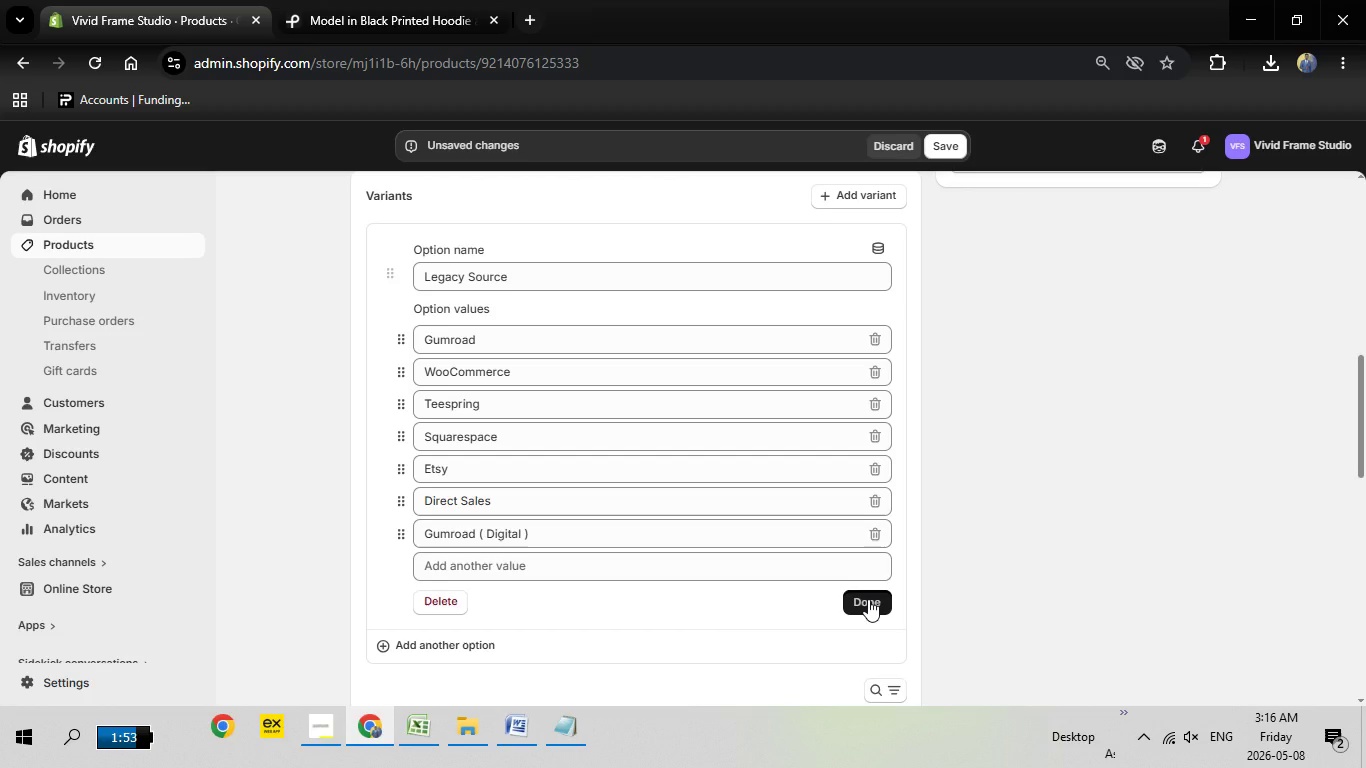 
left_click([868, 599])
 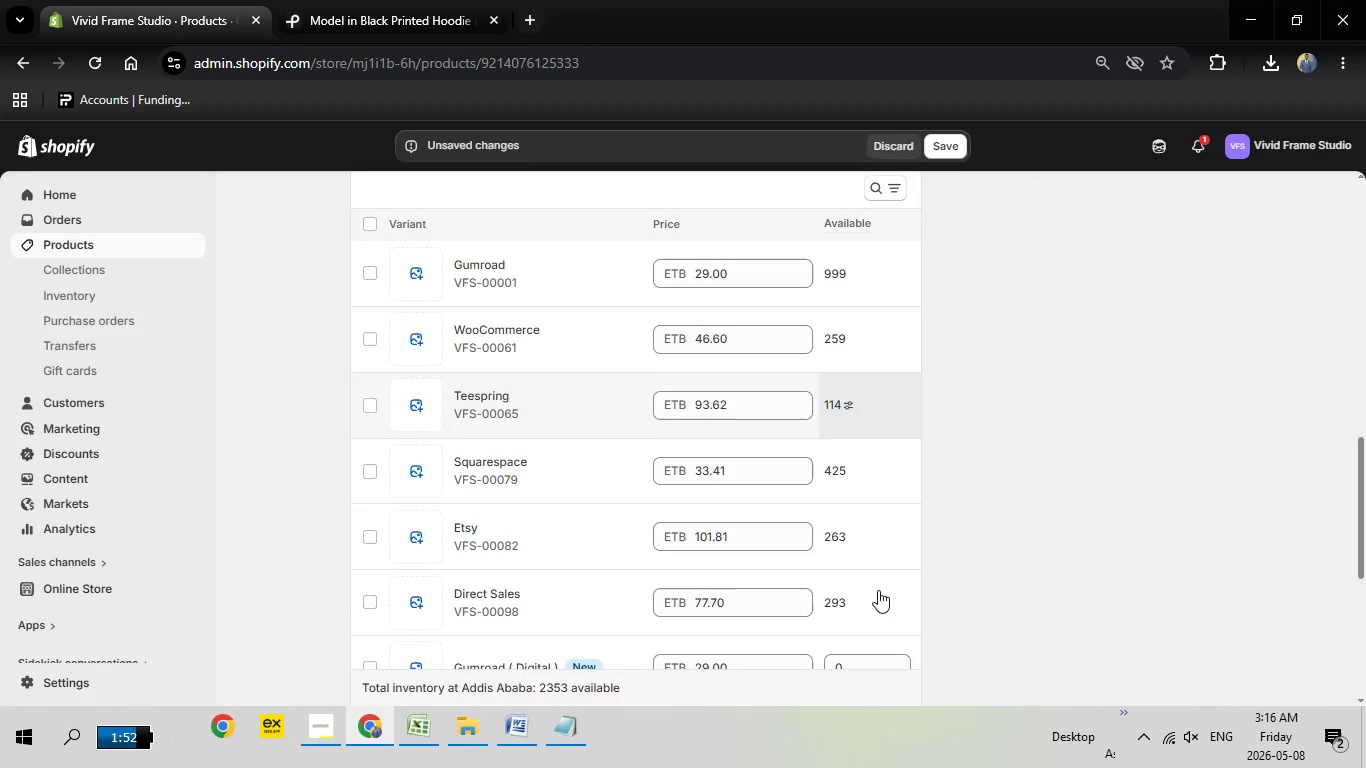 
scroll: coordinate [878, 590], scroll_direction: down, amount: 3.0
 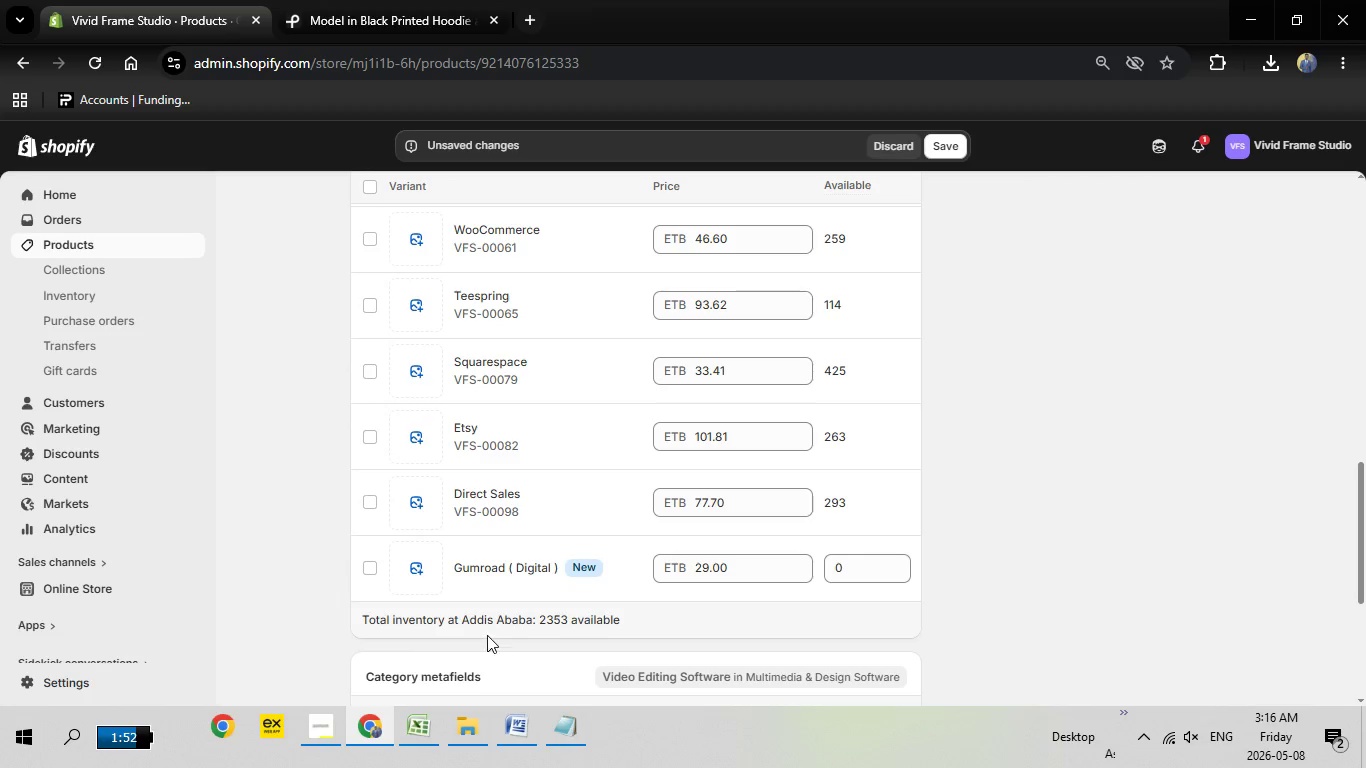 
wait(6.09)
 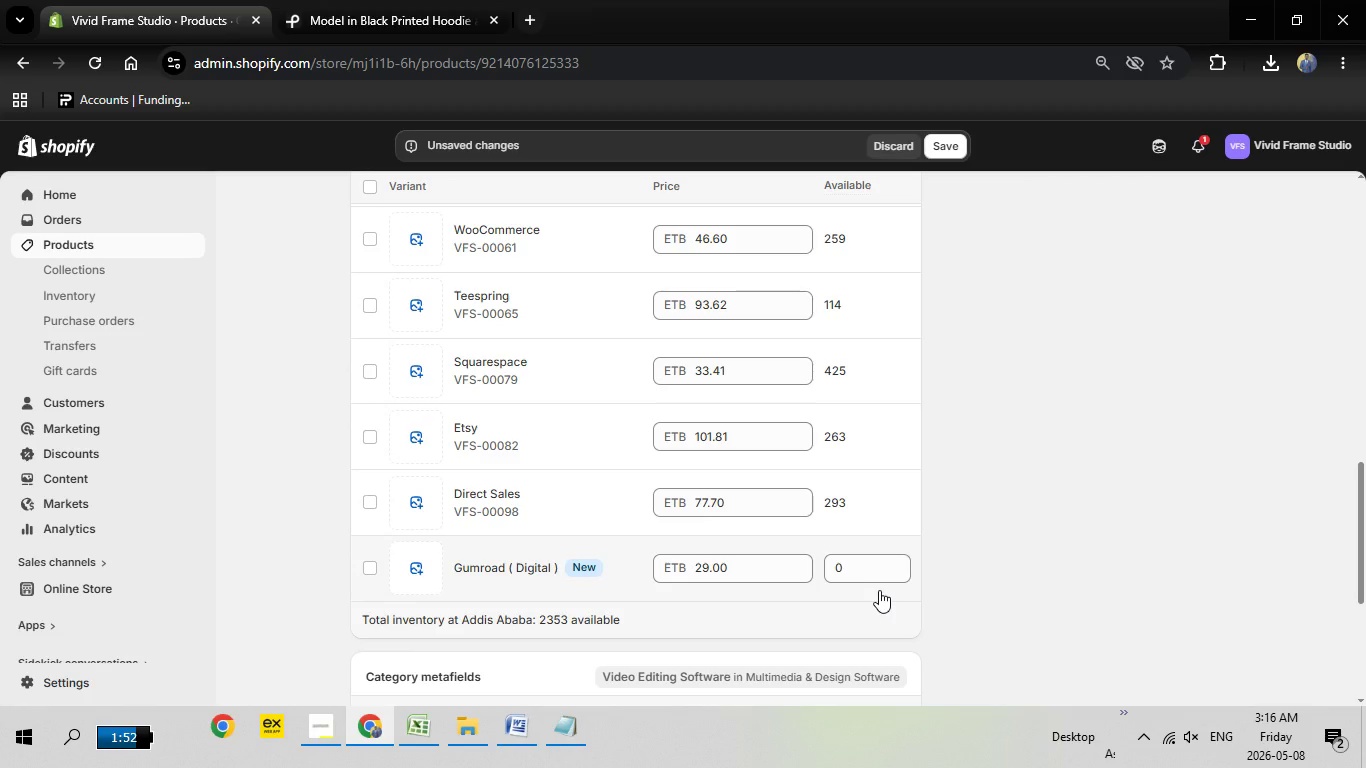 
left_click([374, 721])
 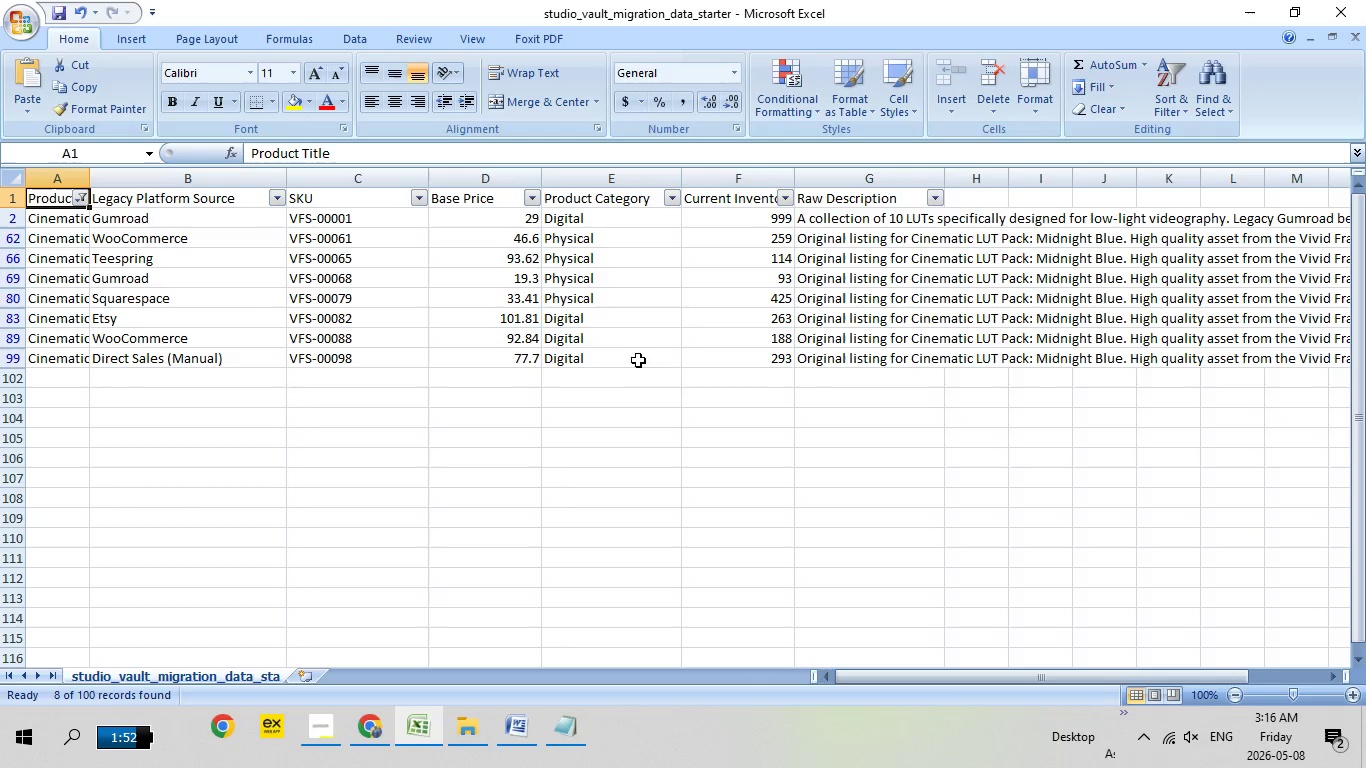 
wait(10.86)
 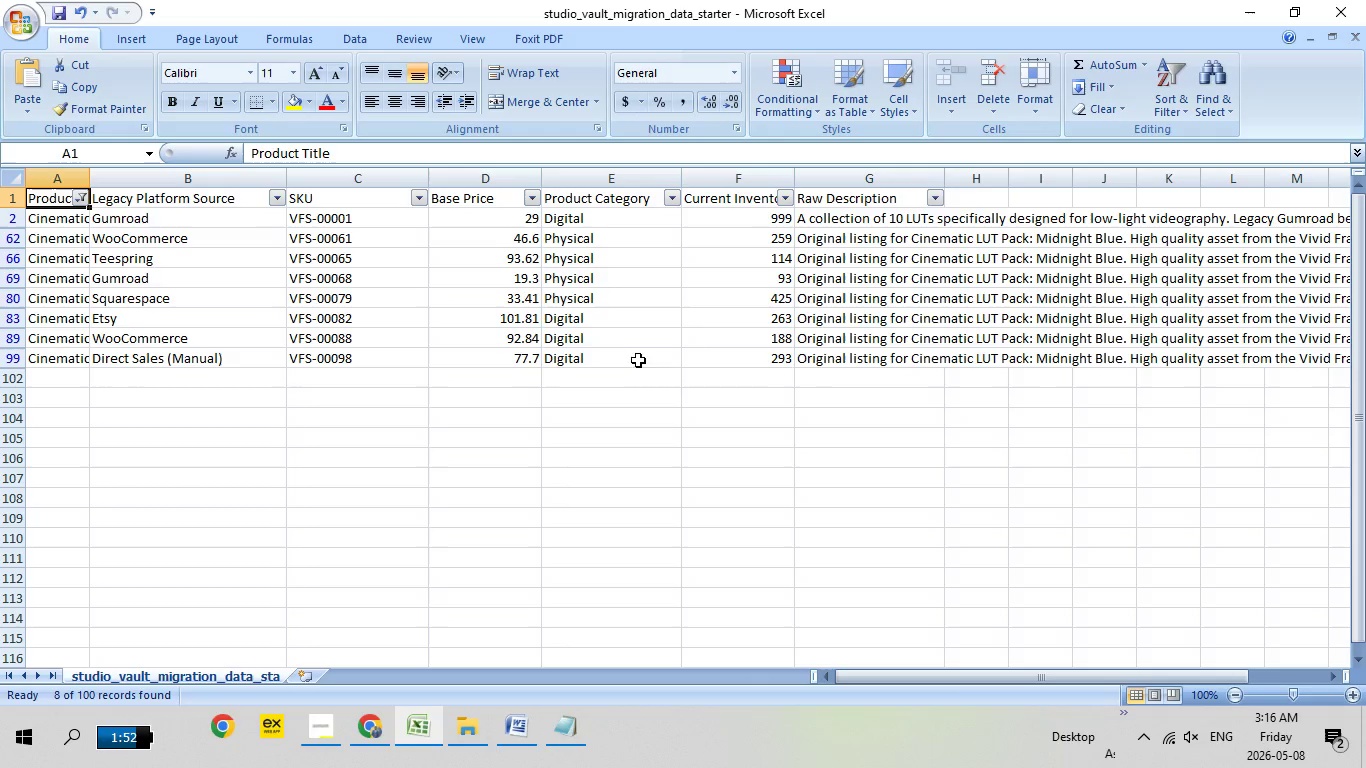 
left_click([375, 723])
 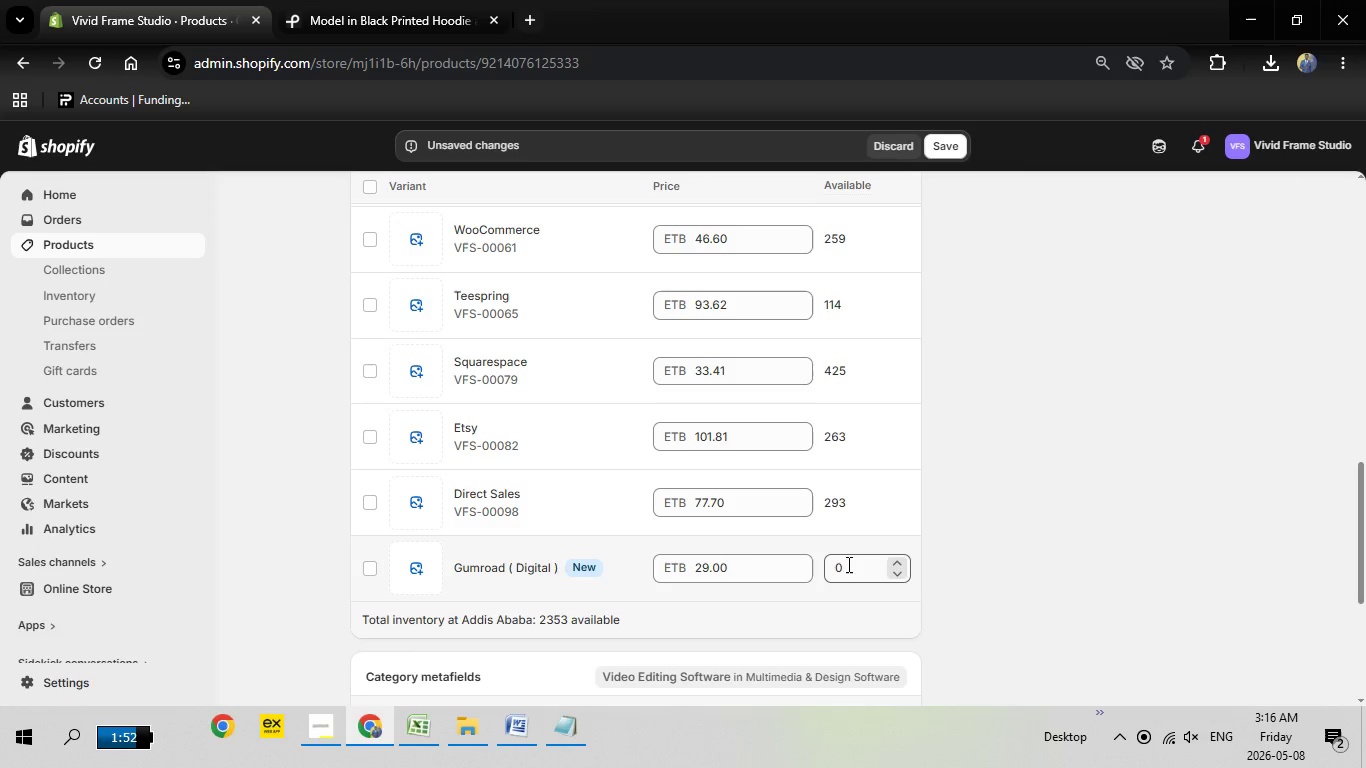 
left_click([847, 564])
 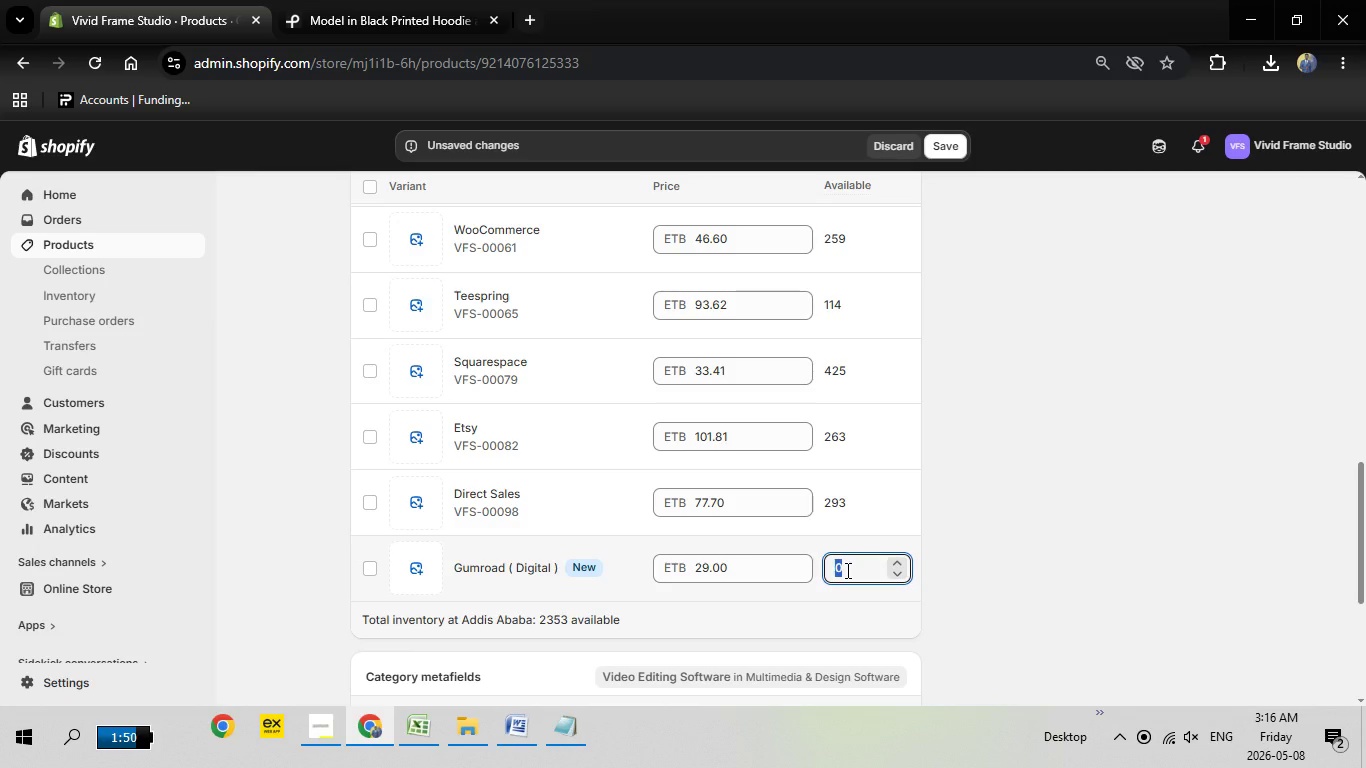 
type(999)
key(Backspace)
type(9)
key(Backspace)
 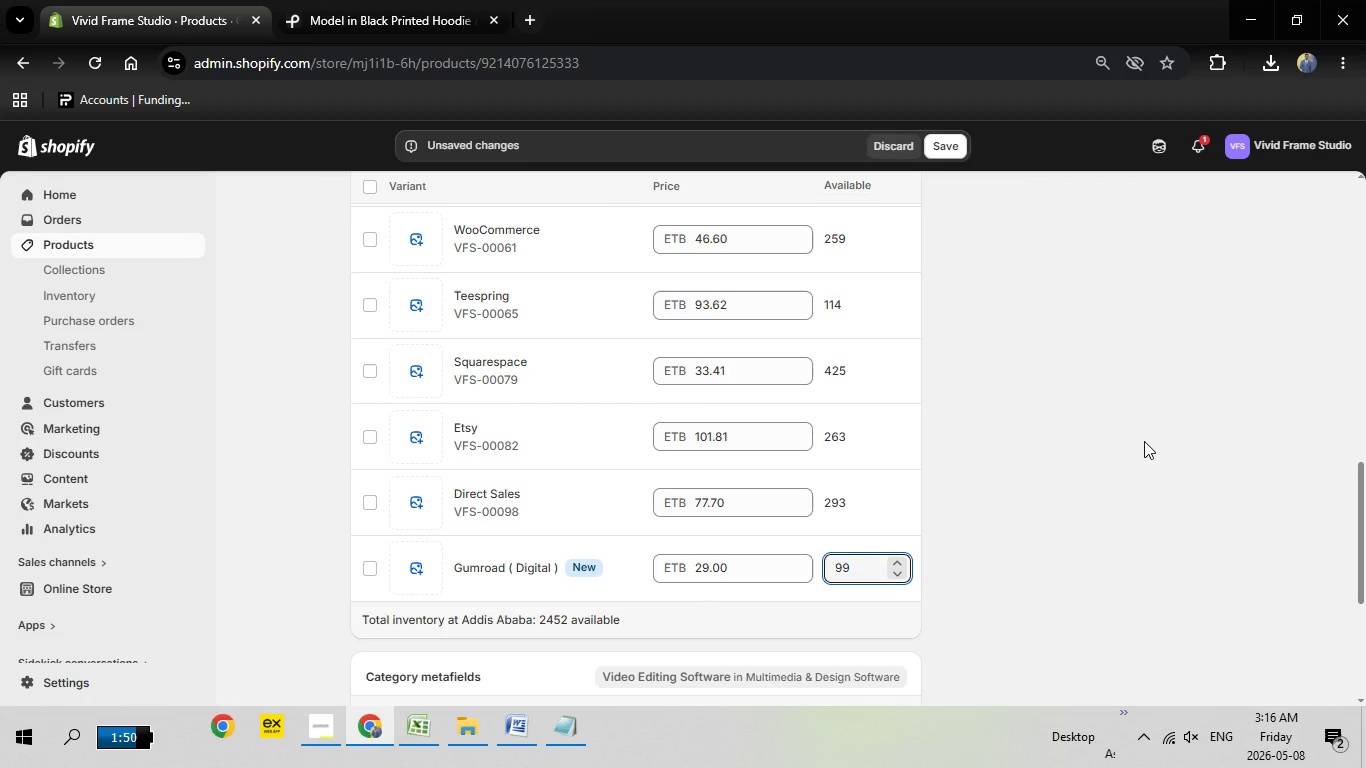 
key(9)
 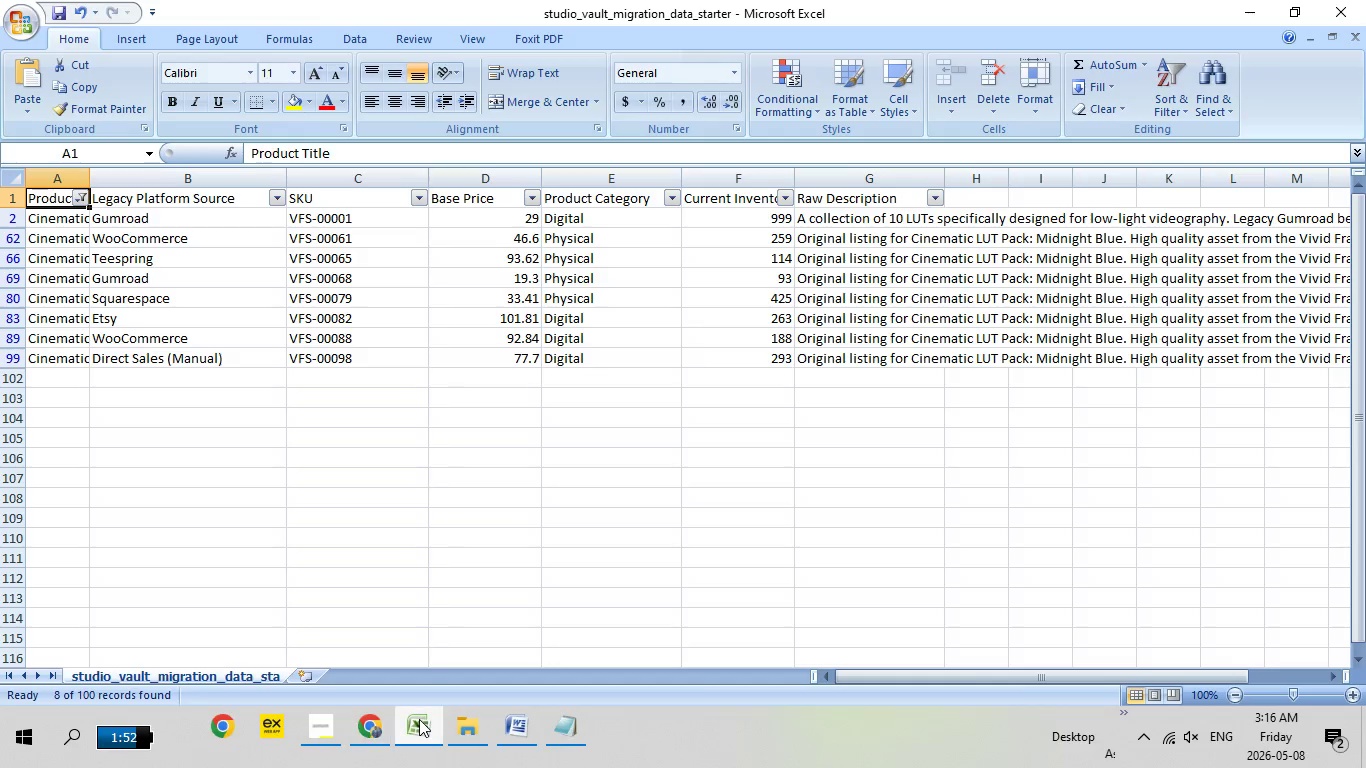 
left_click([419, 719])
 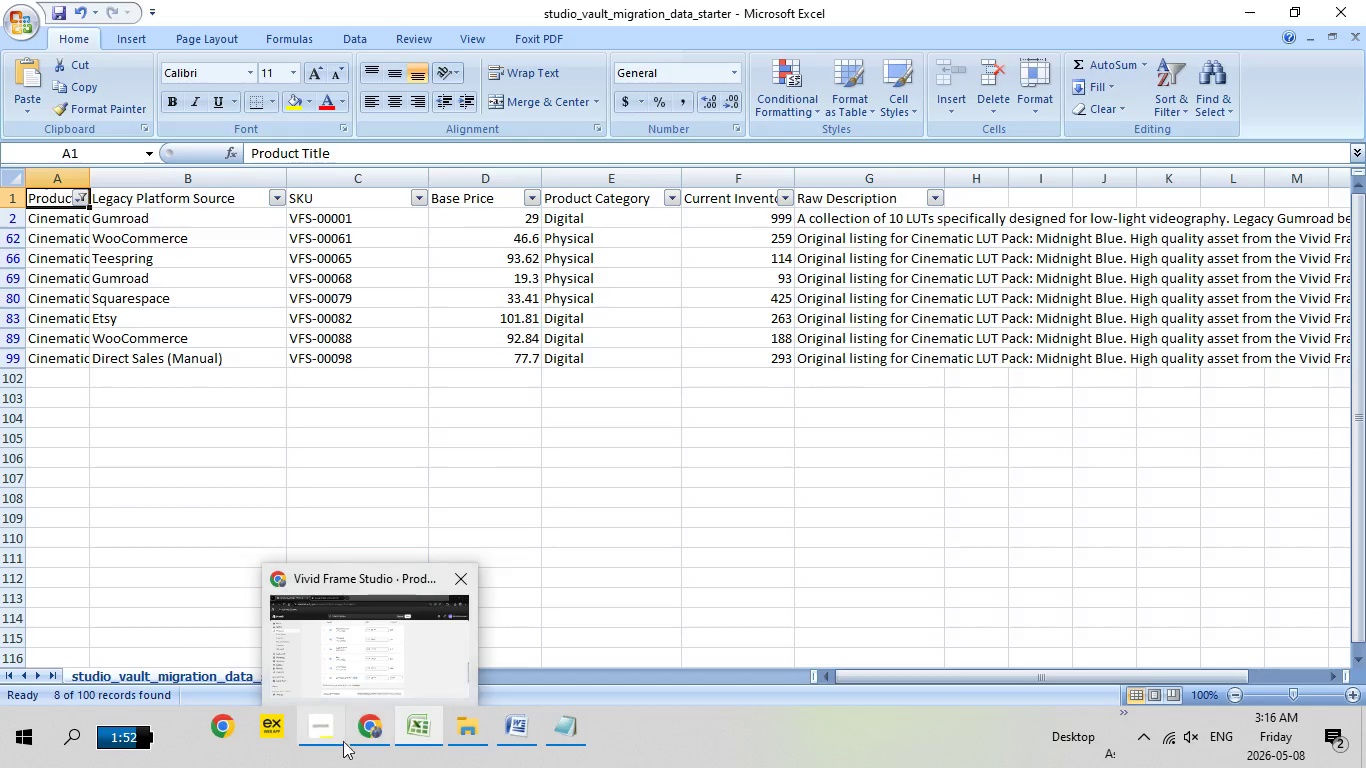 
wait(5.48)
 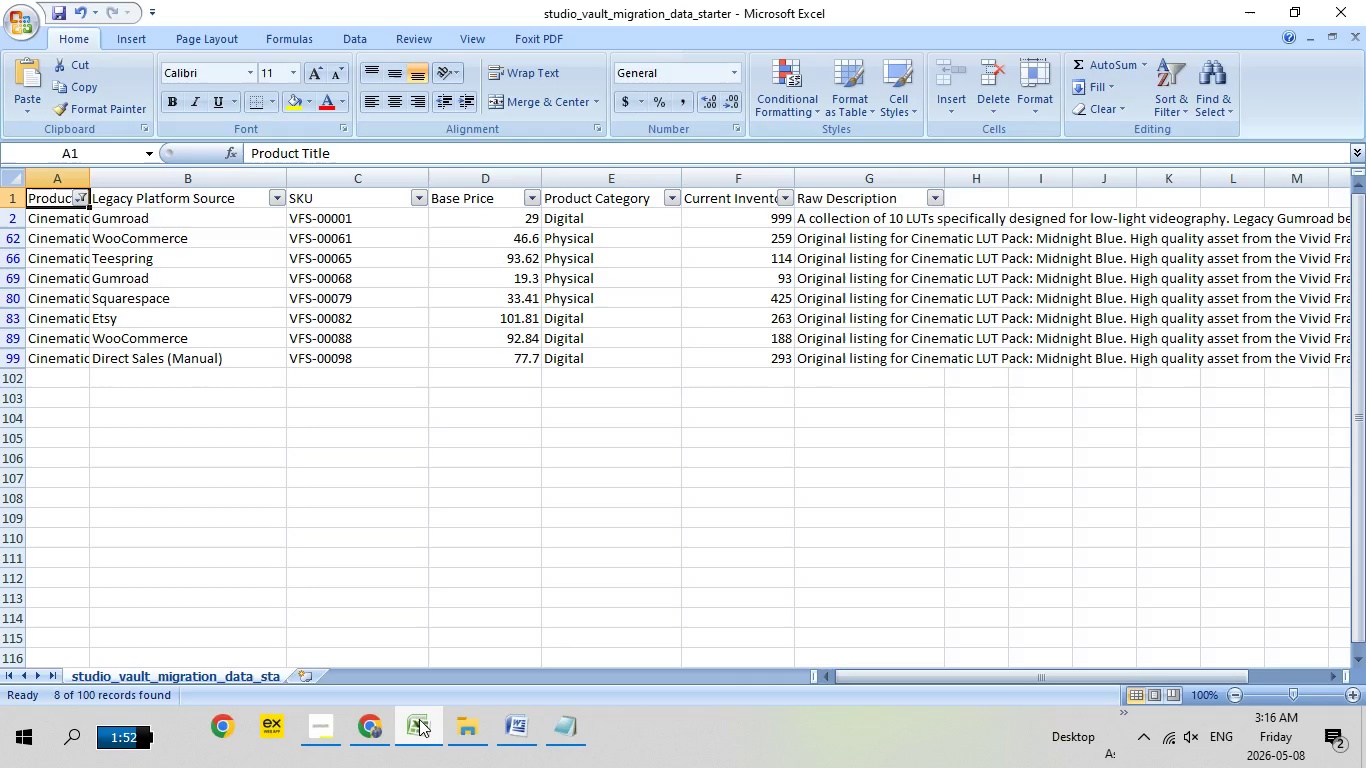 
left_click([383, 729])
 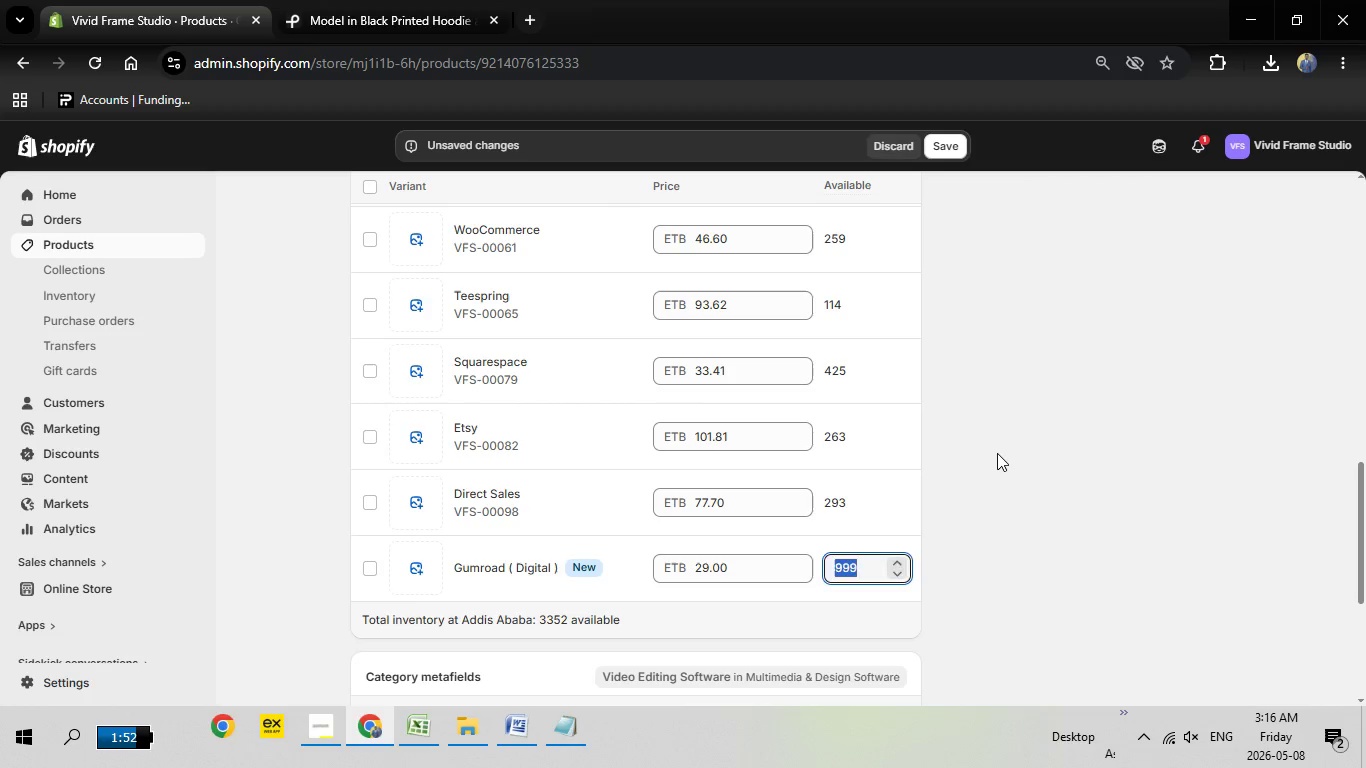 
left_click([997, 453])
 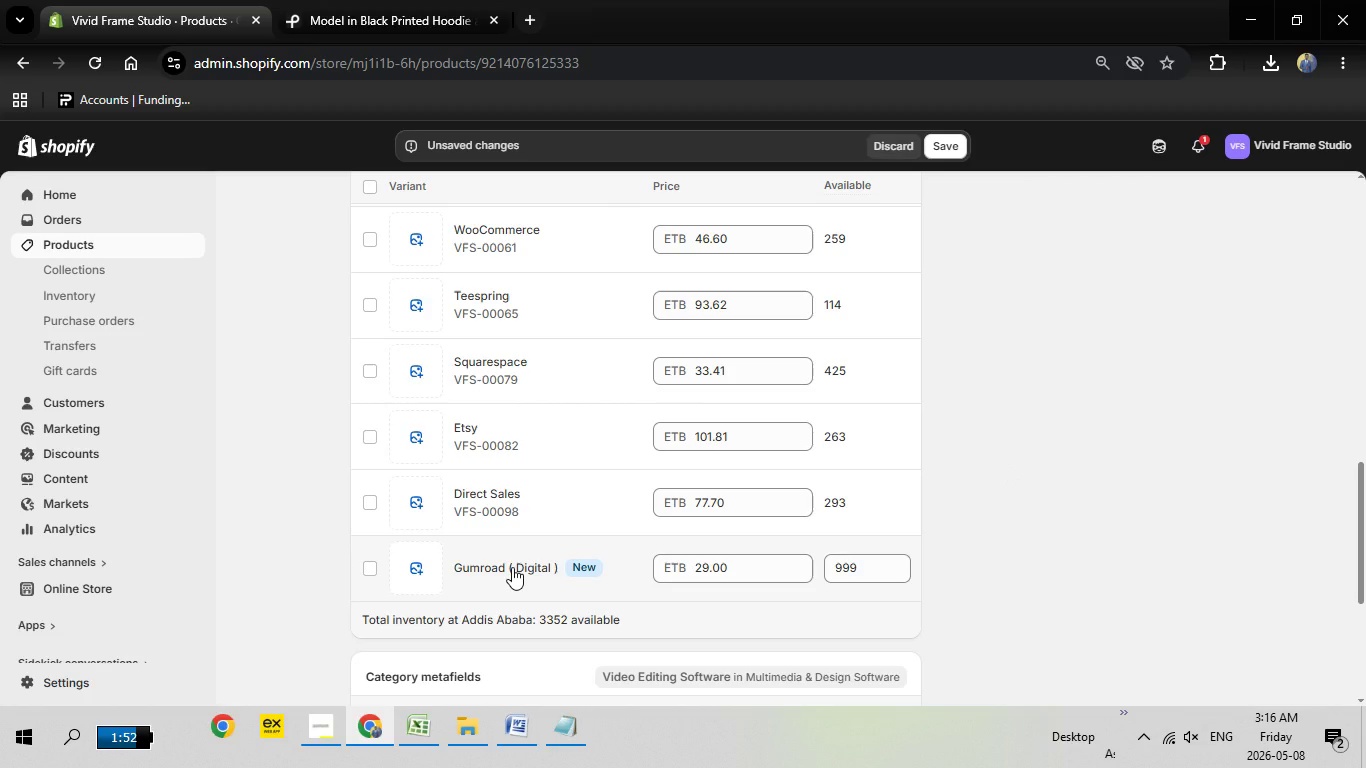 
left_click([512, 567])
 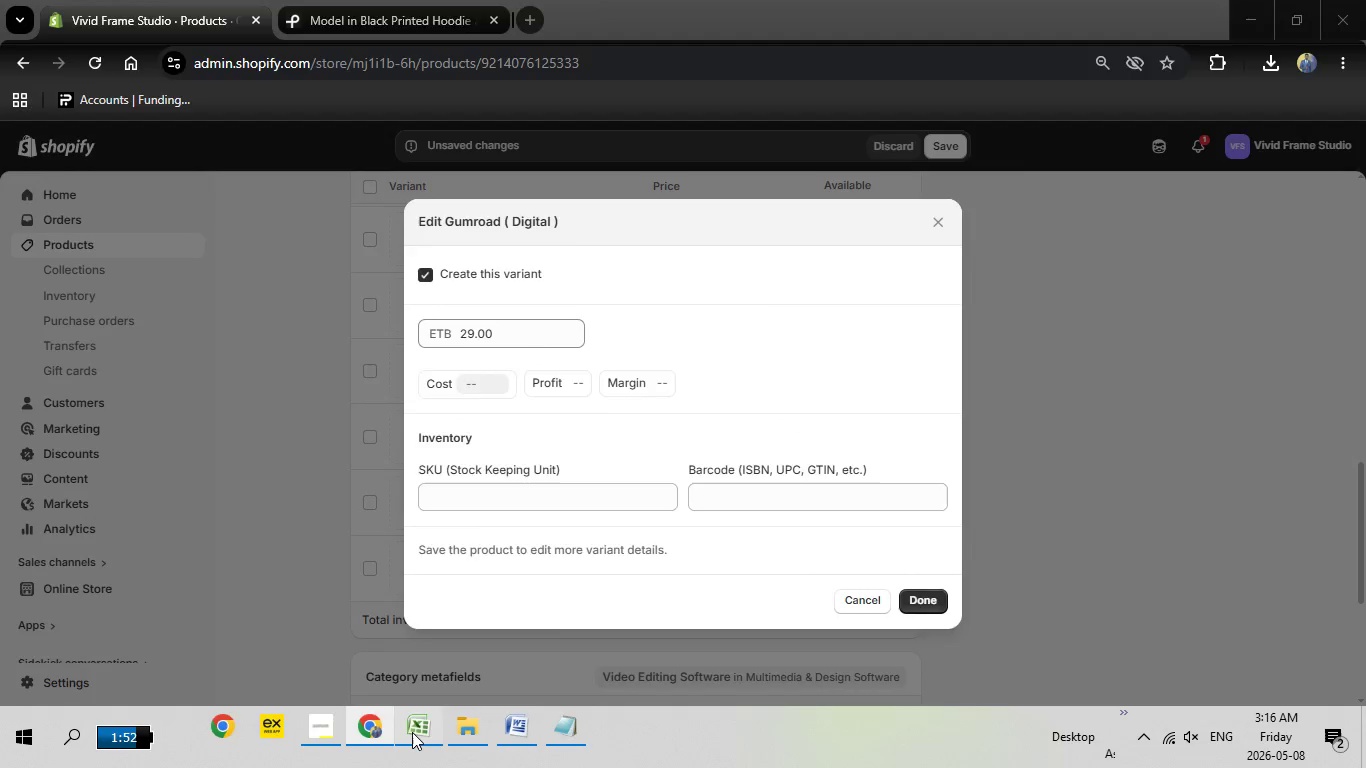 
left_click([412, 732])
 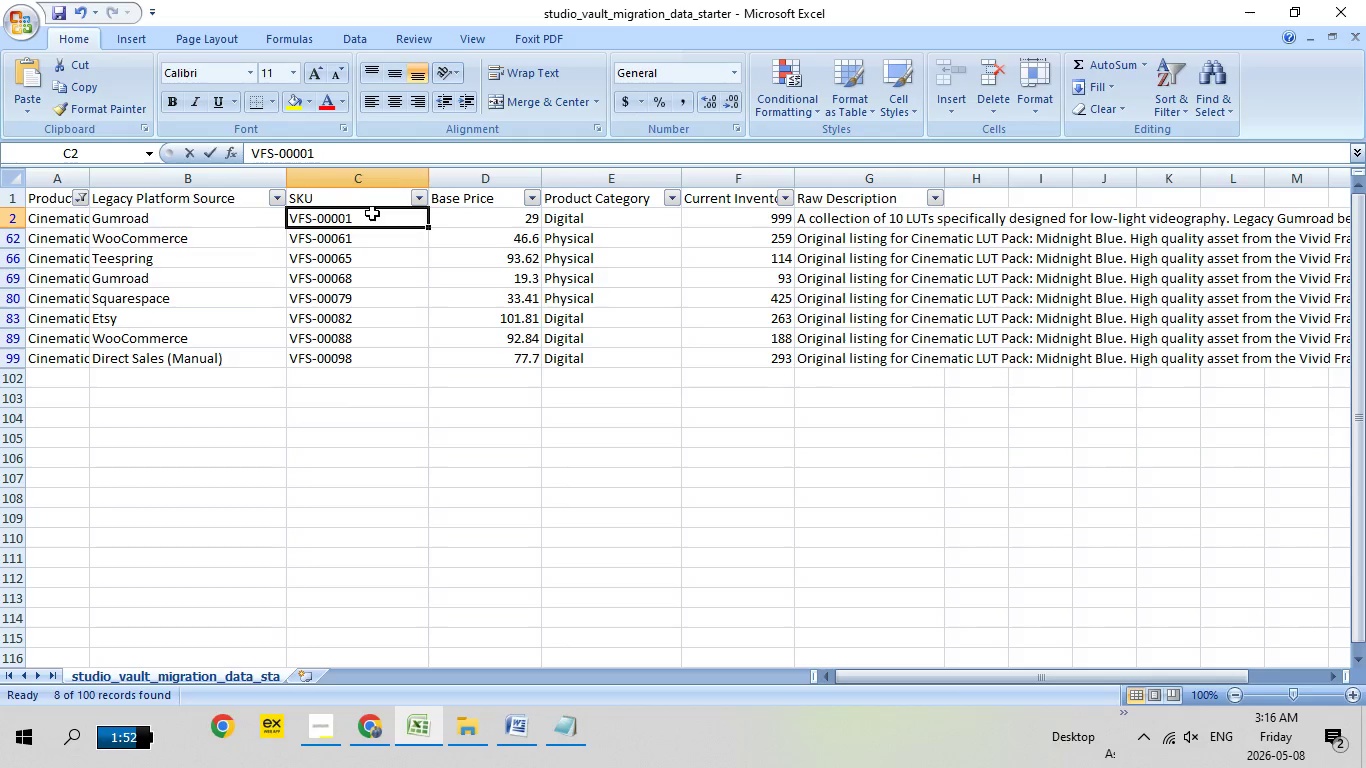 
double_click([372, 213])
 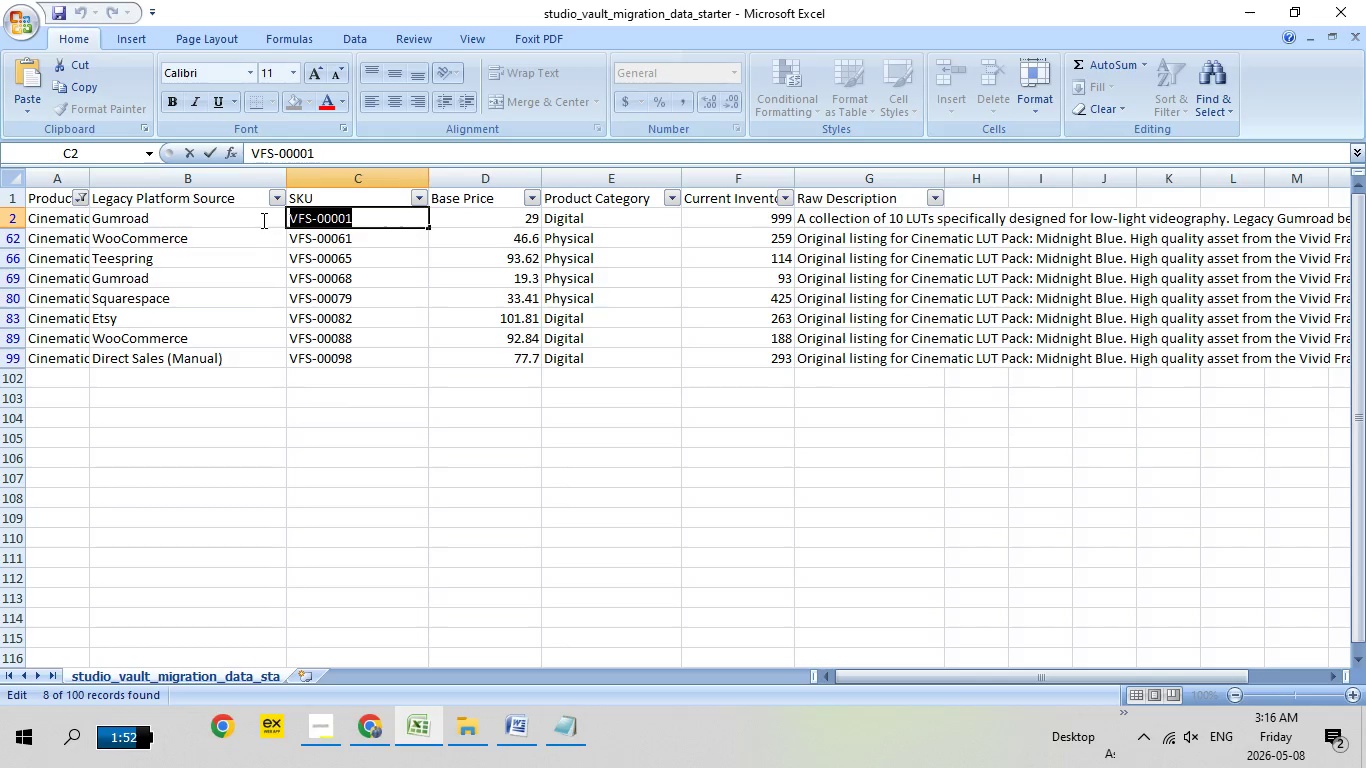 
left_click_drag(start_coordinate=[372, 215], to_coordinate=[262, 220])
 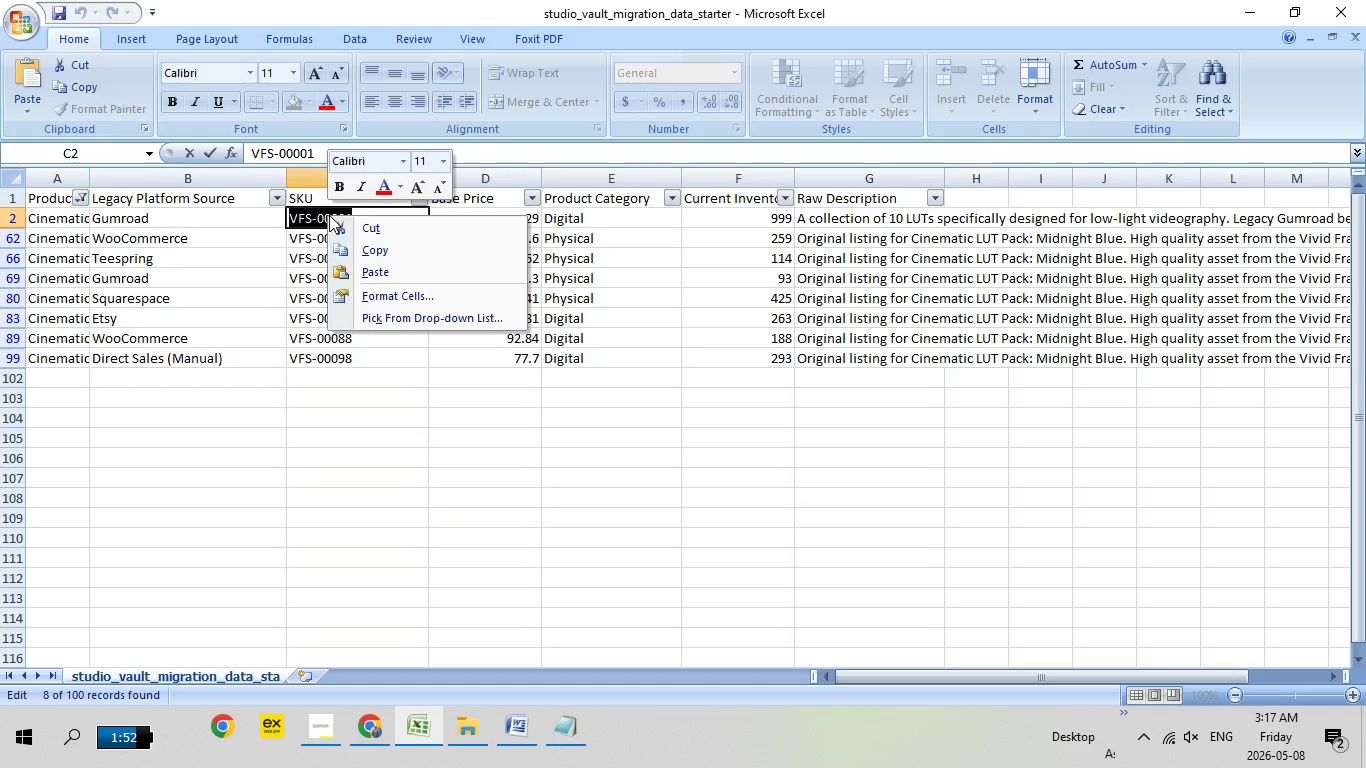 
right_click([326, 215])
 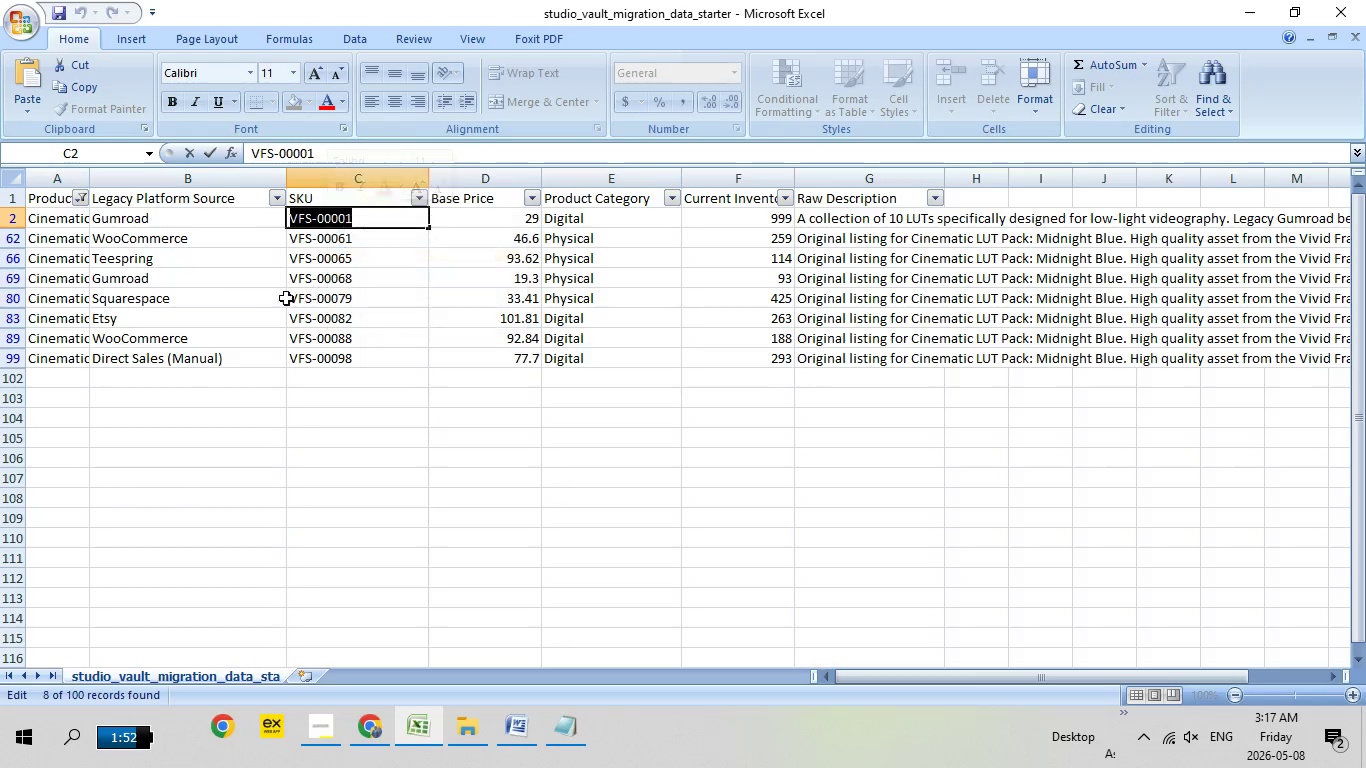 
left_click([379, 252])
 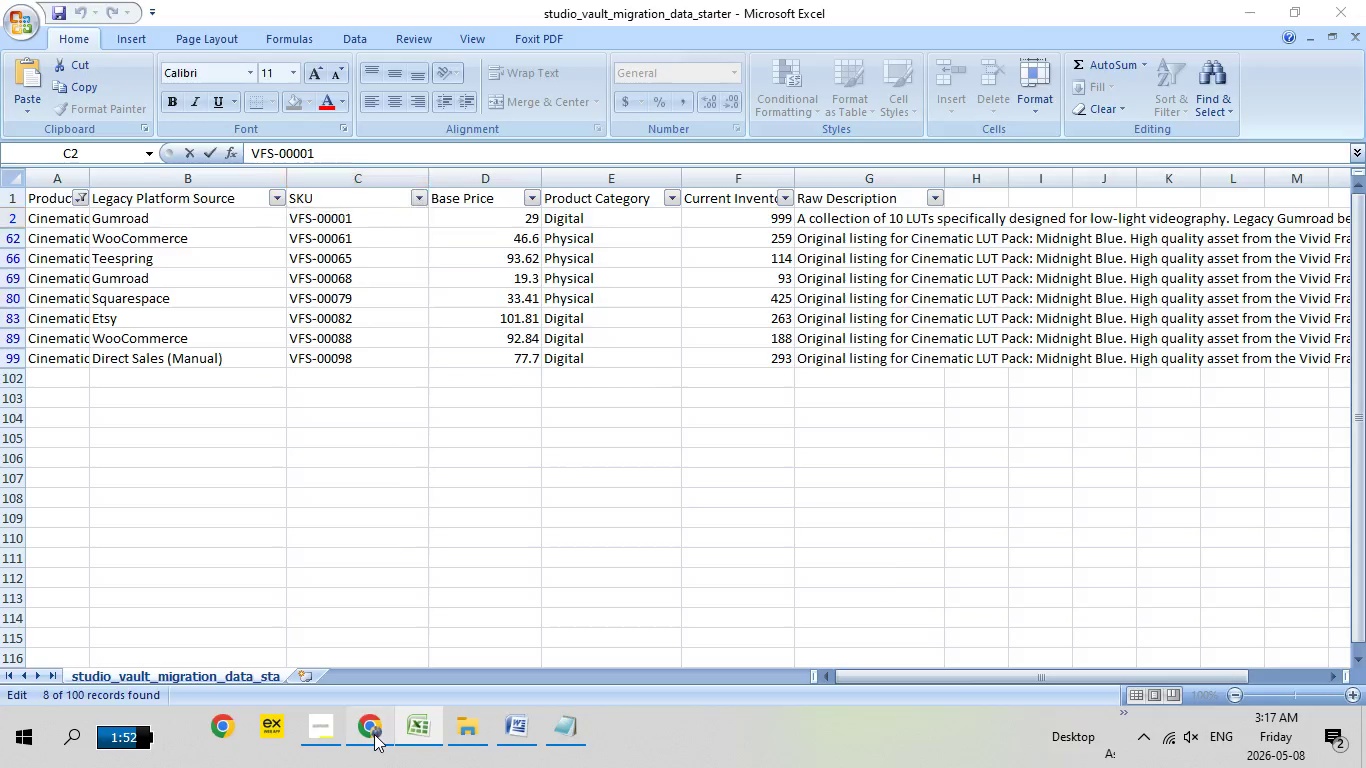 
left_click([374, 734])
 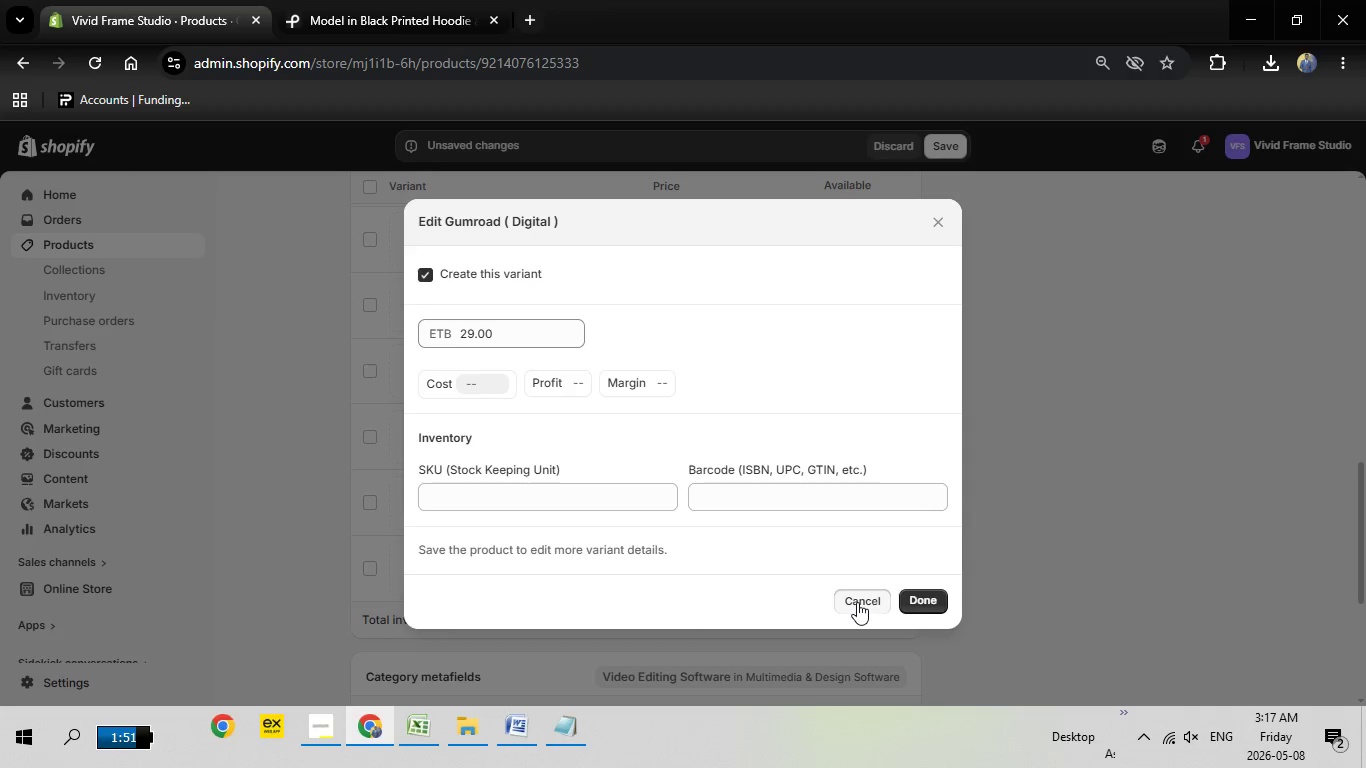 
left_click([857, 602])
 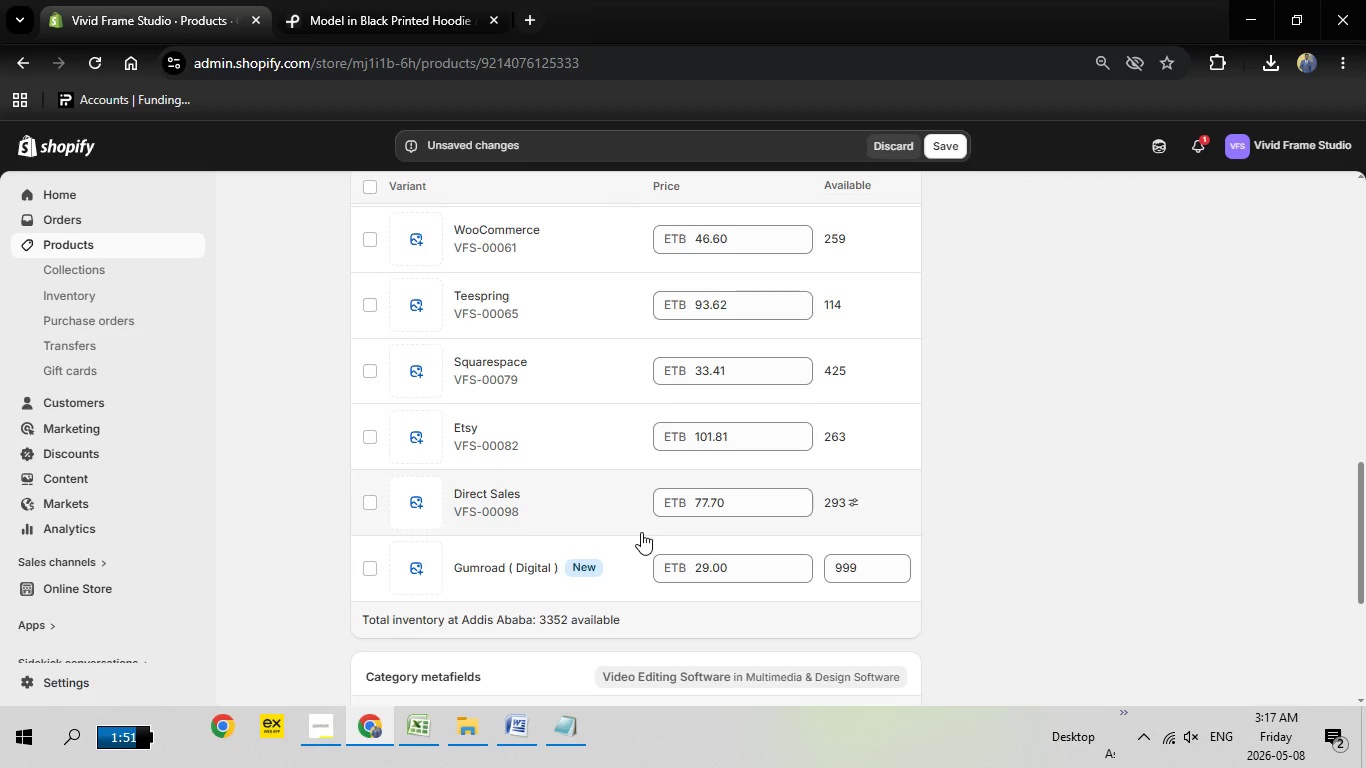 
scroll: coordinate [707, 460], scroll_direction: none, amount: 0.0
 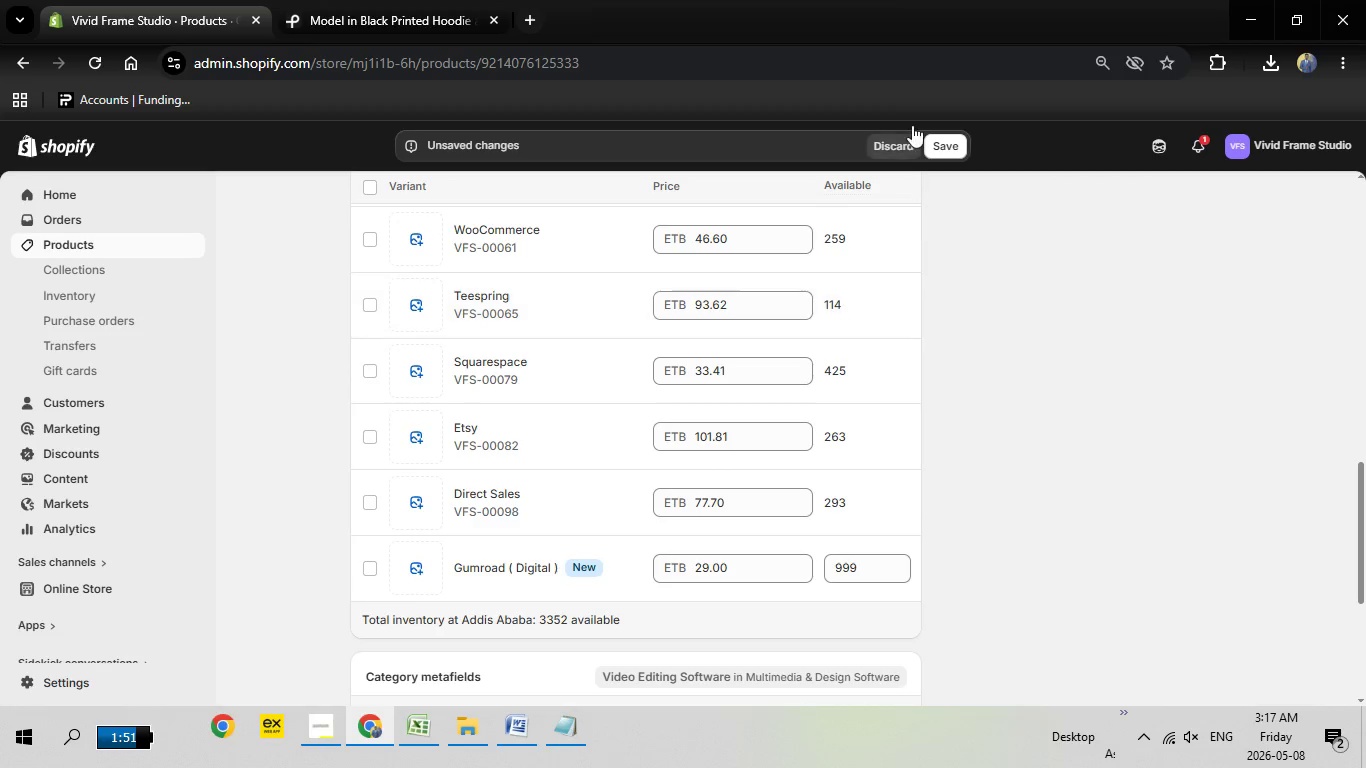 
left_click([891, 146])
 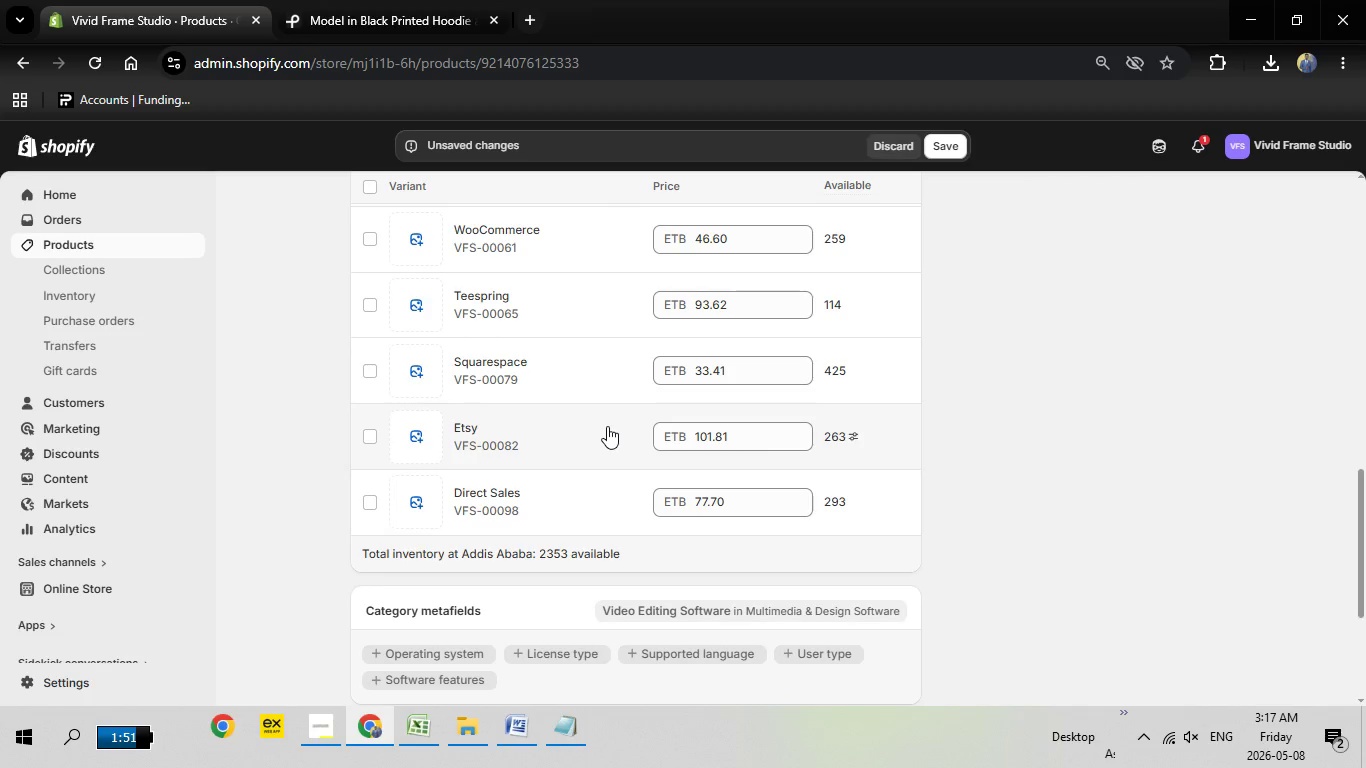 
scroll: coordinate [607, 426], scroll_direction: up, amount: 4.0
 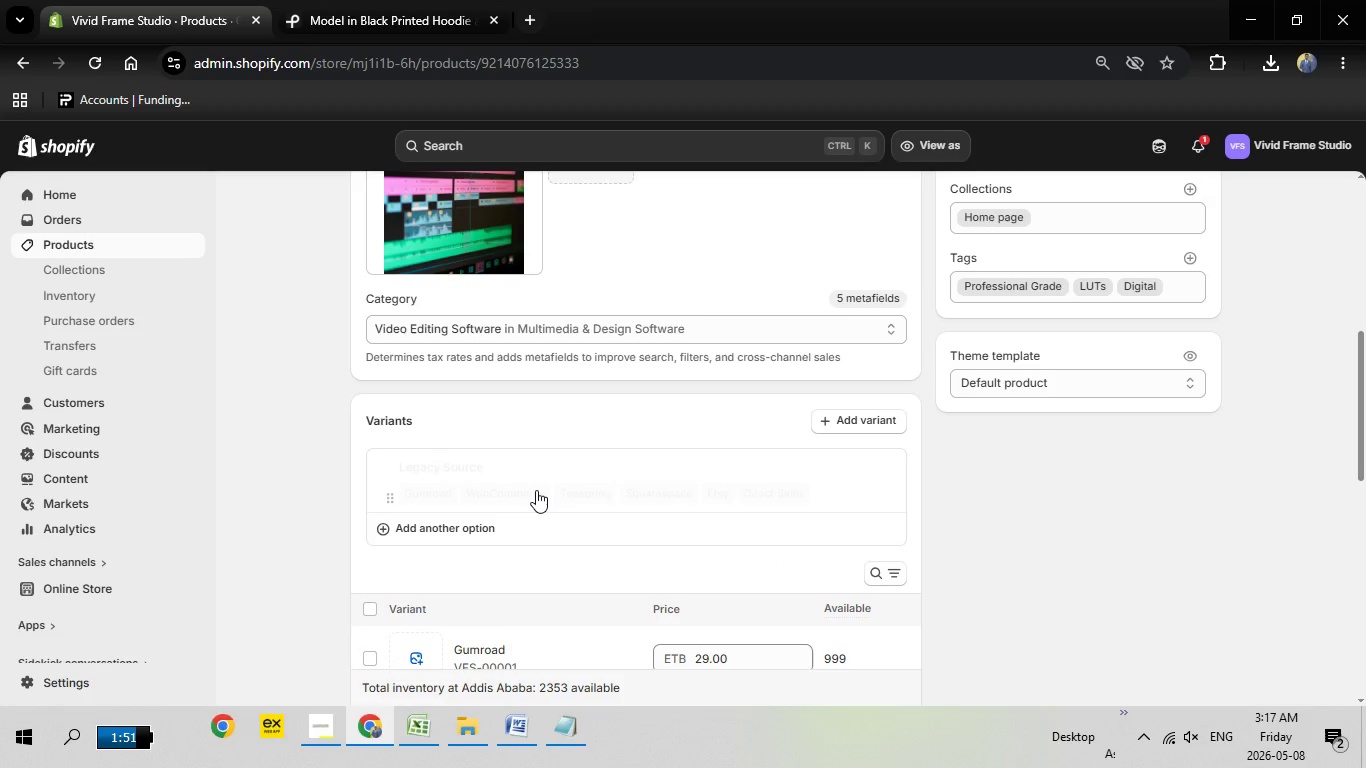 
left_click([536, 490])
 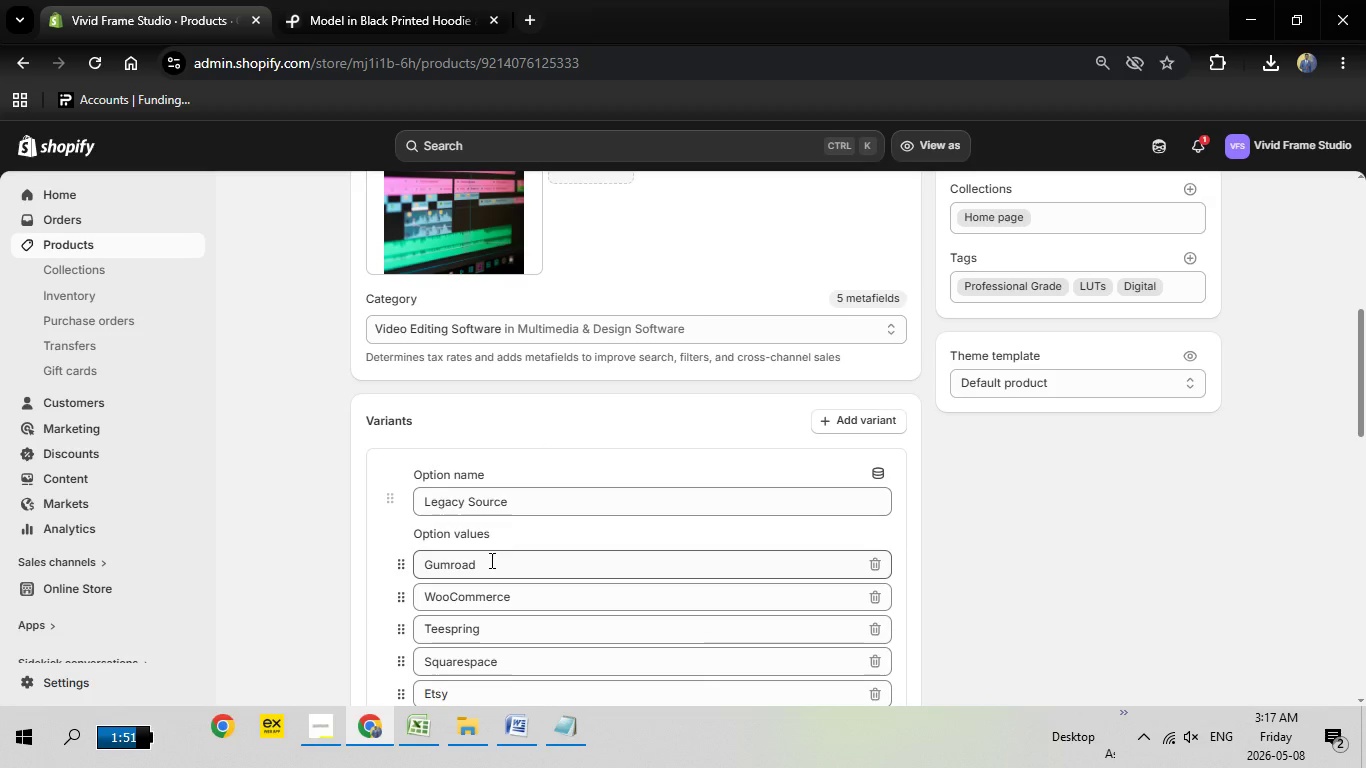 
left_click([490, 560])
 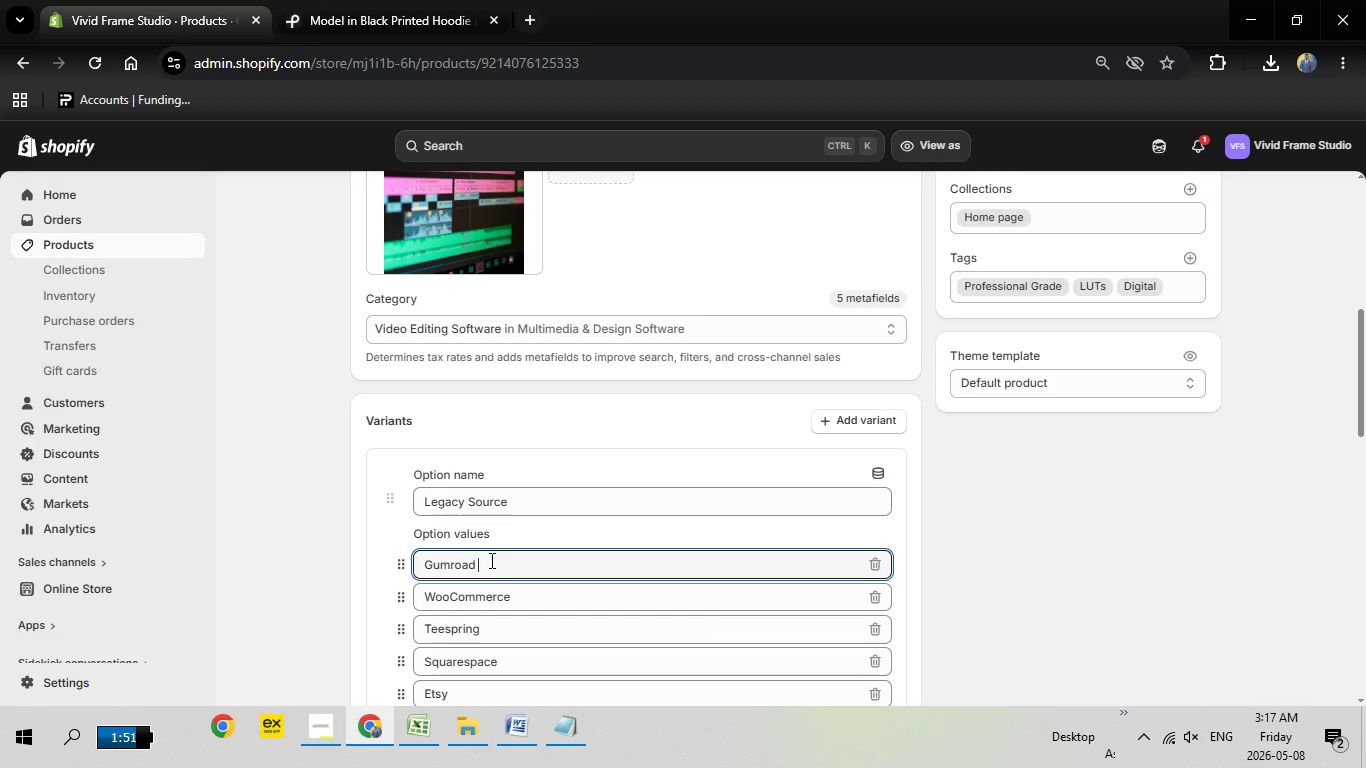 
type( ( Digital)
 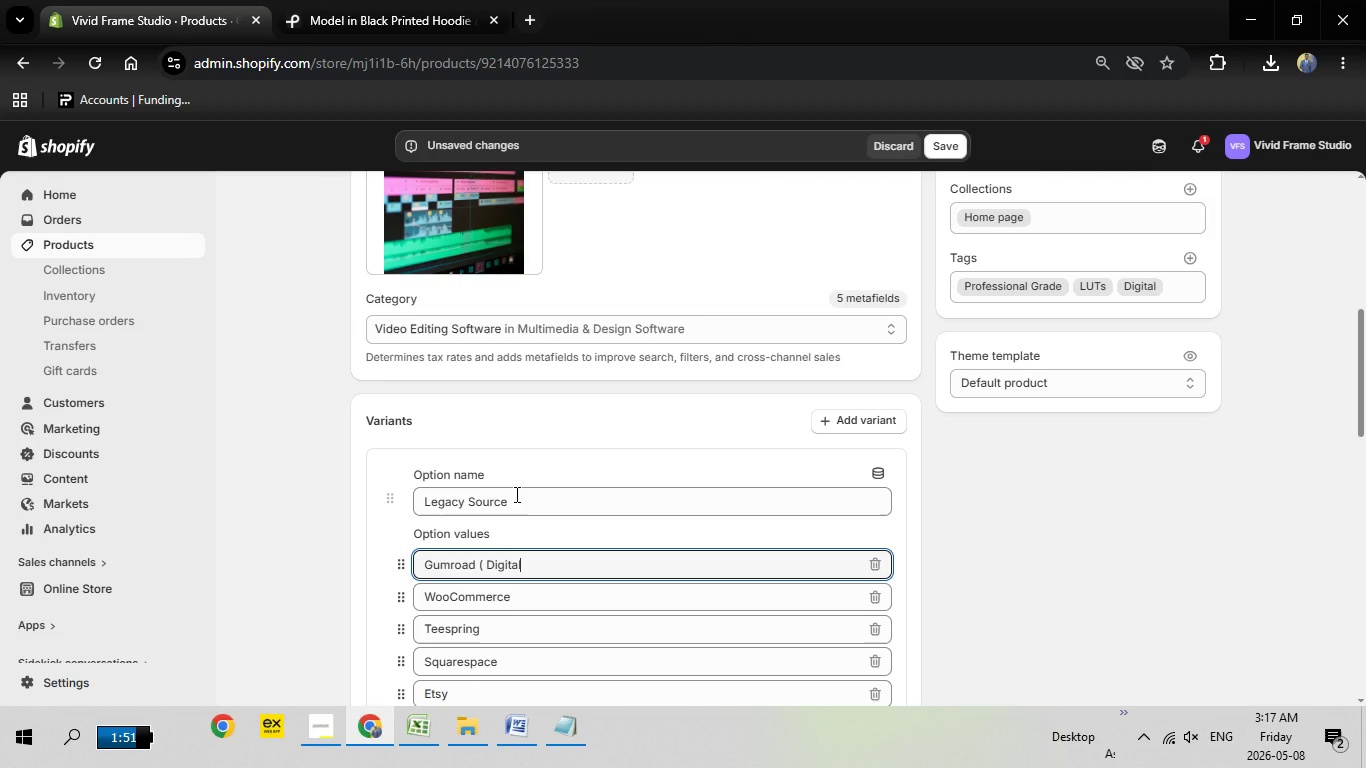 
key(Space)
 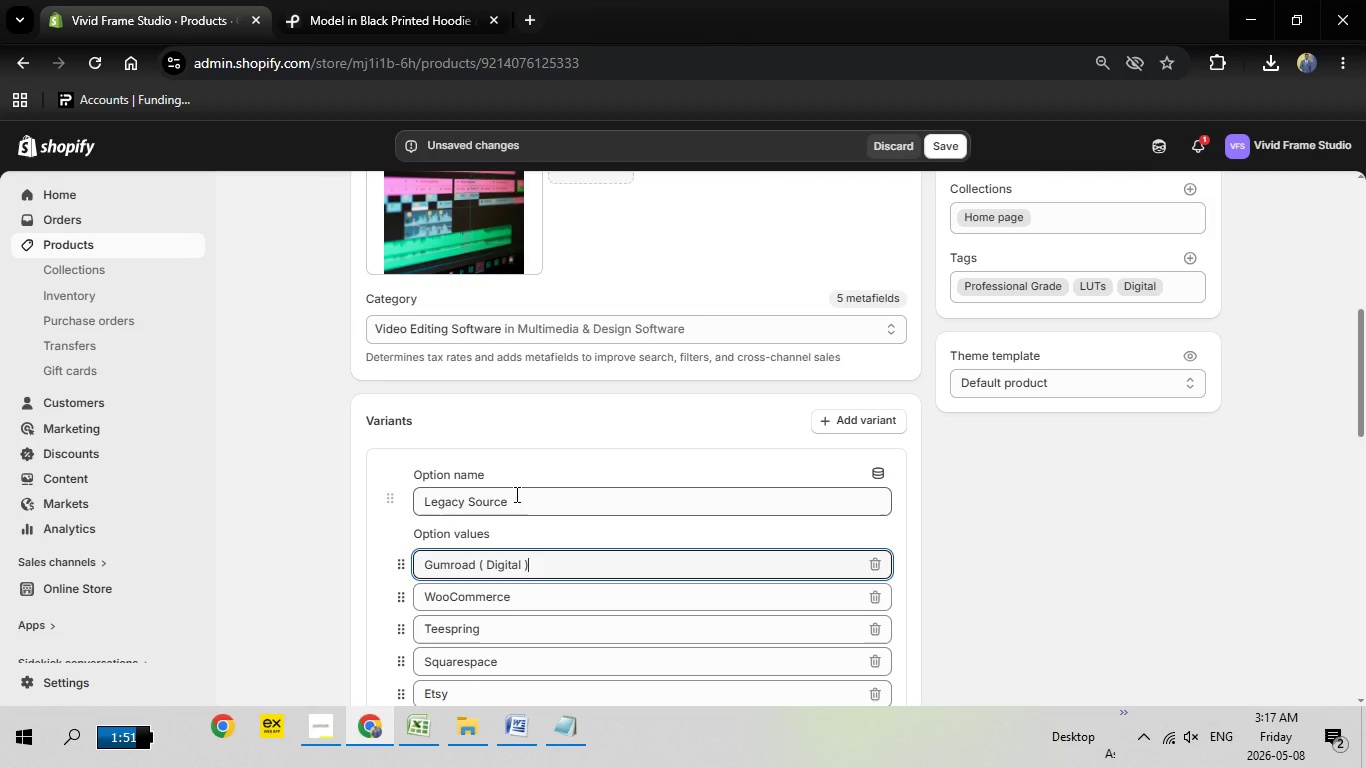 
key(Shift+0)
 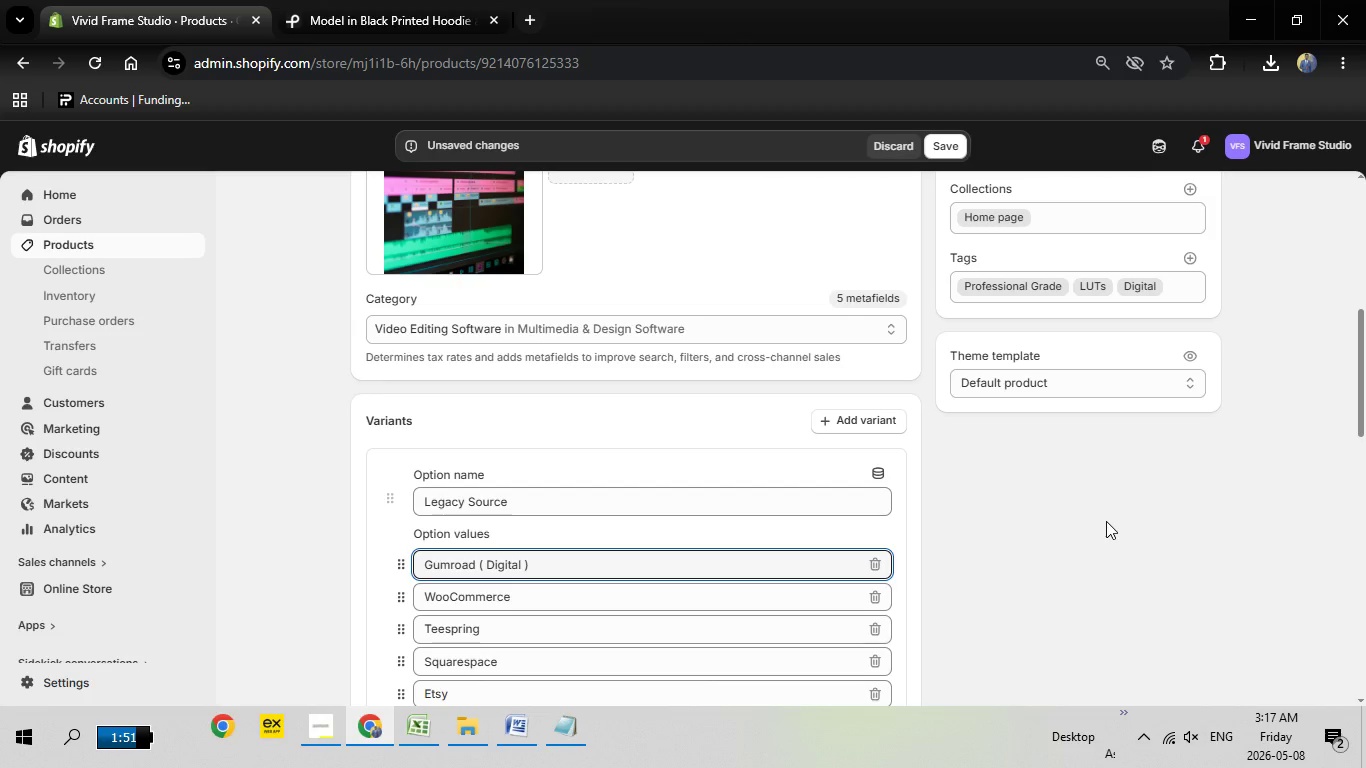 
scroll: coordinate [1109, 521], scroll_direction: none, amount: 0.0
 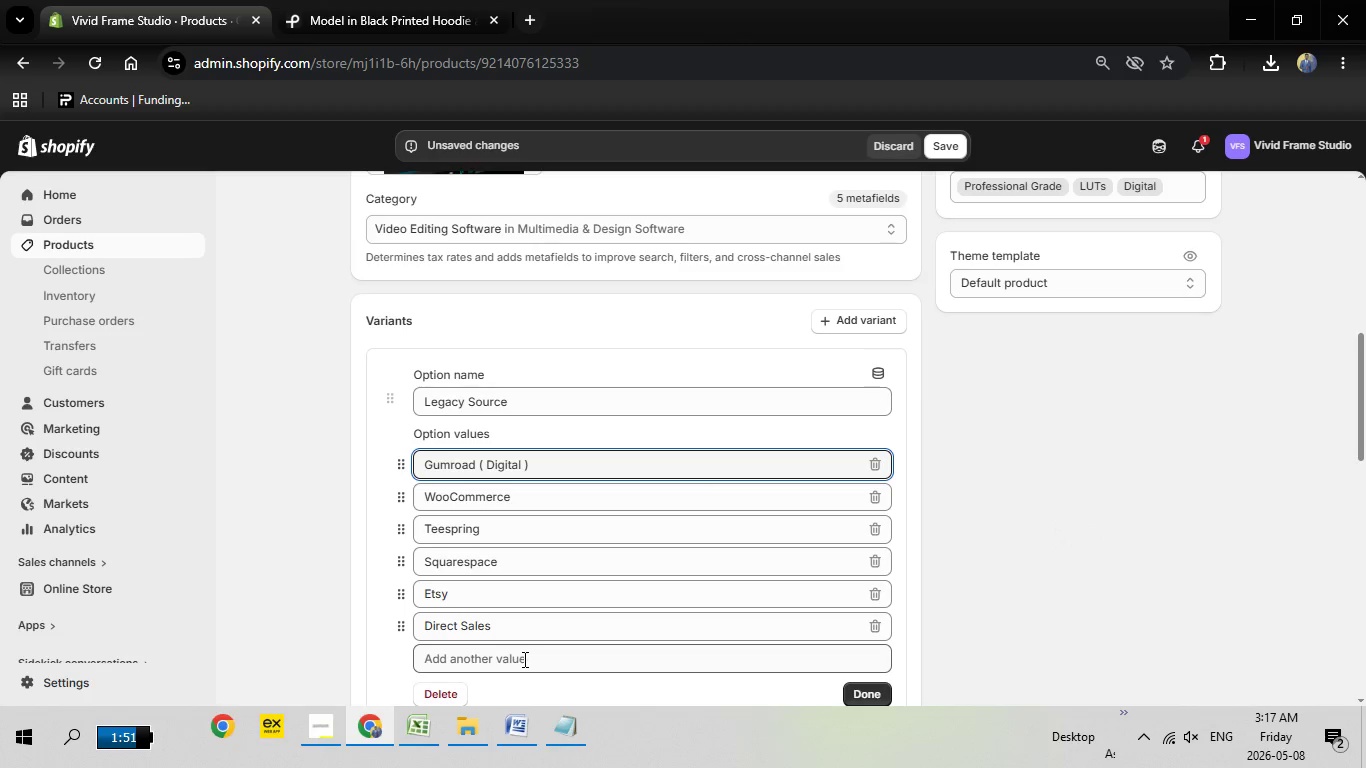 
left_click([521, 659])
 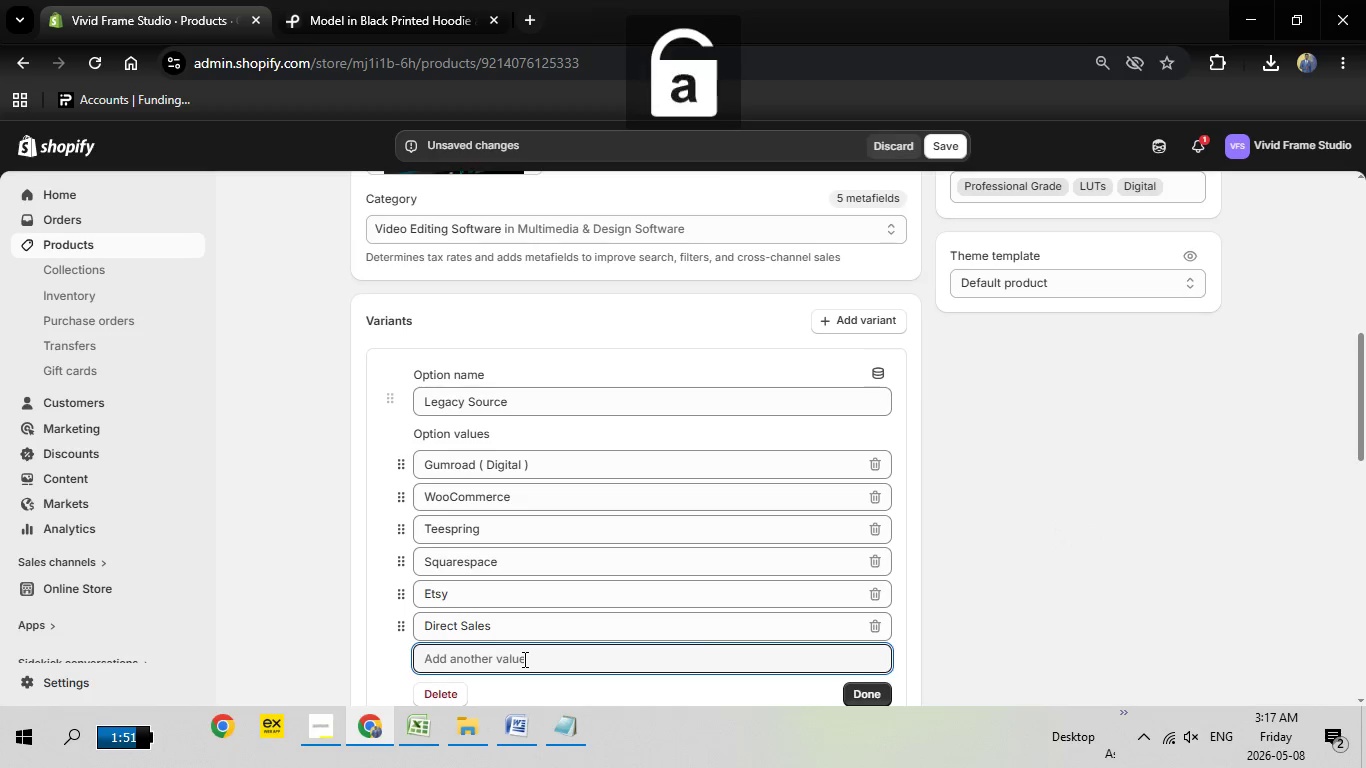 
type(Gumroad)
 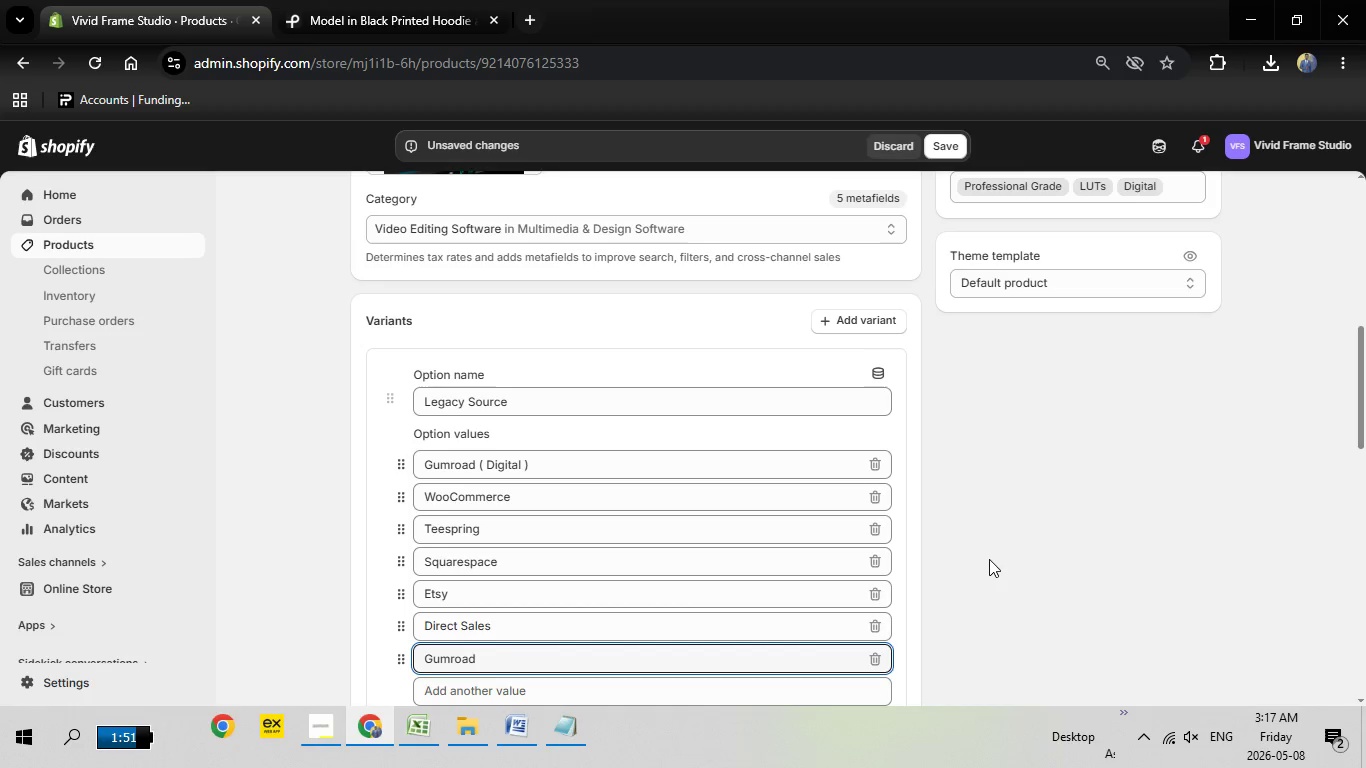 
scroll: coordinate [989, 558], scroll_direction: down, amount: 1.0
 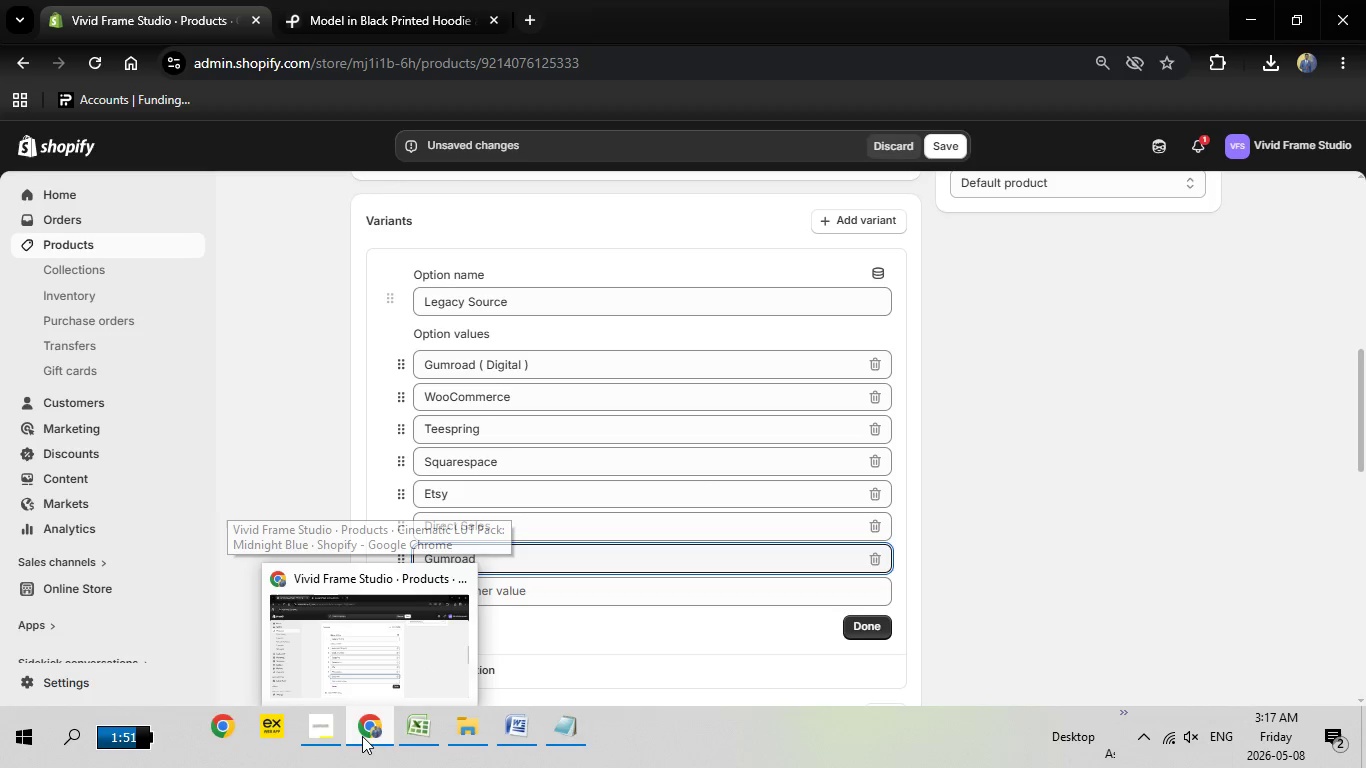 
left_click([362, 736])
 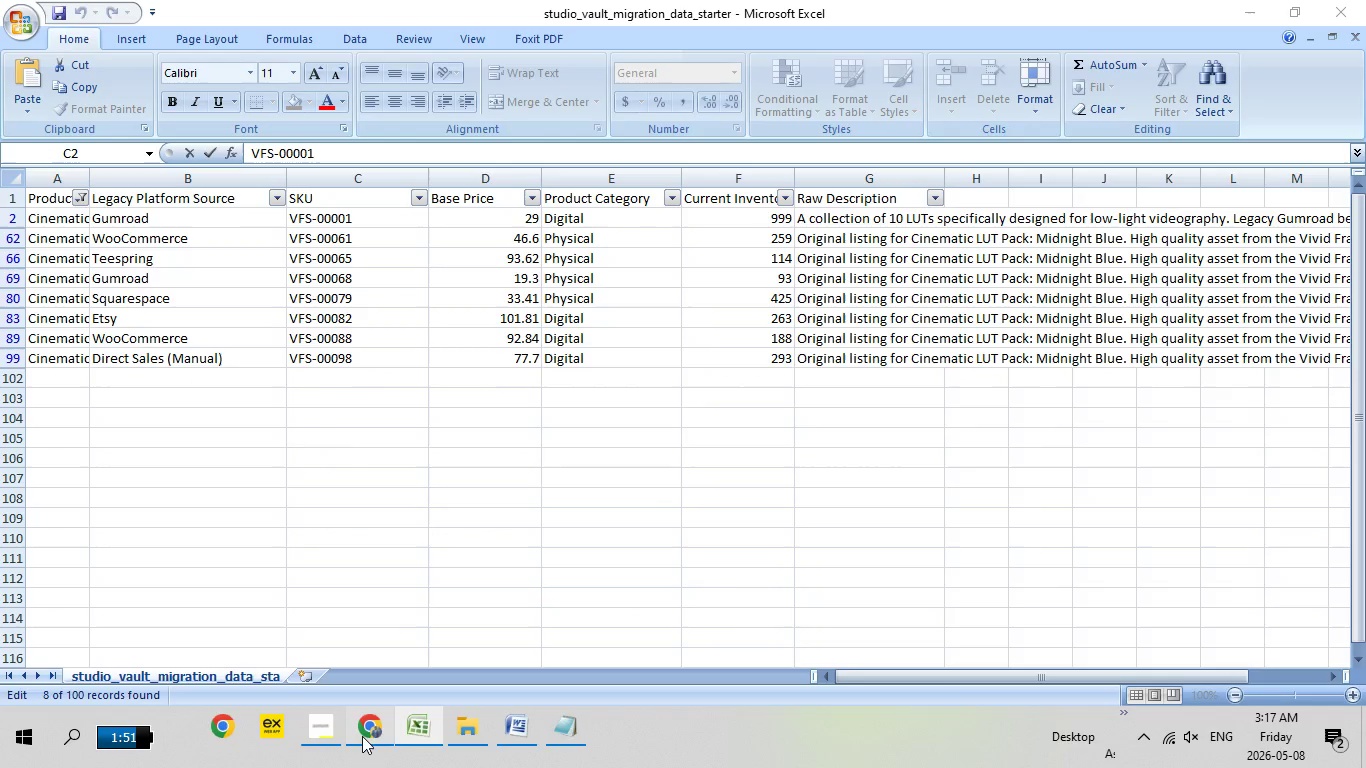 
left_click([362, 736])
 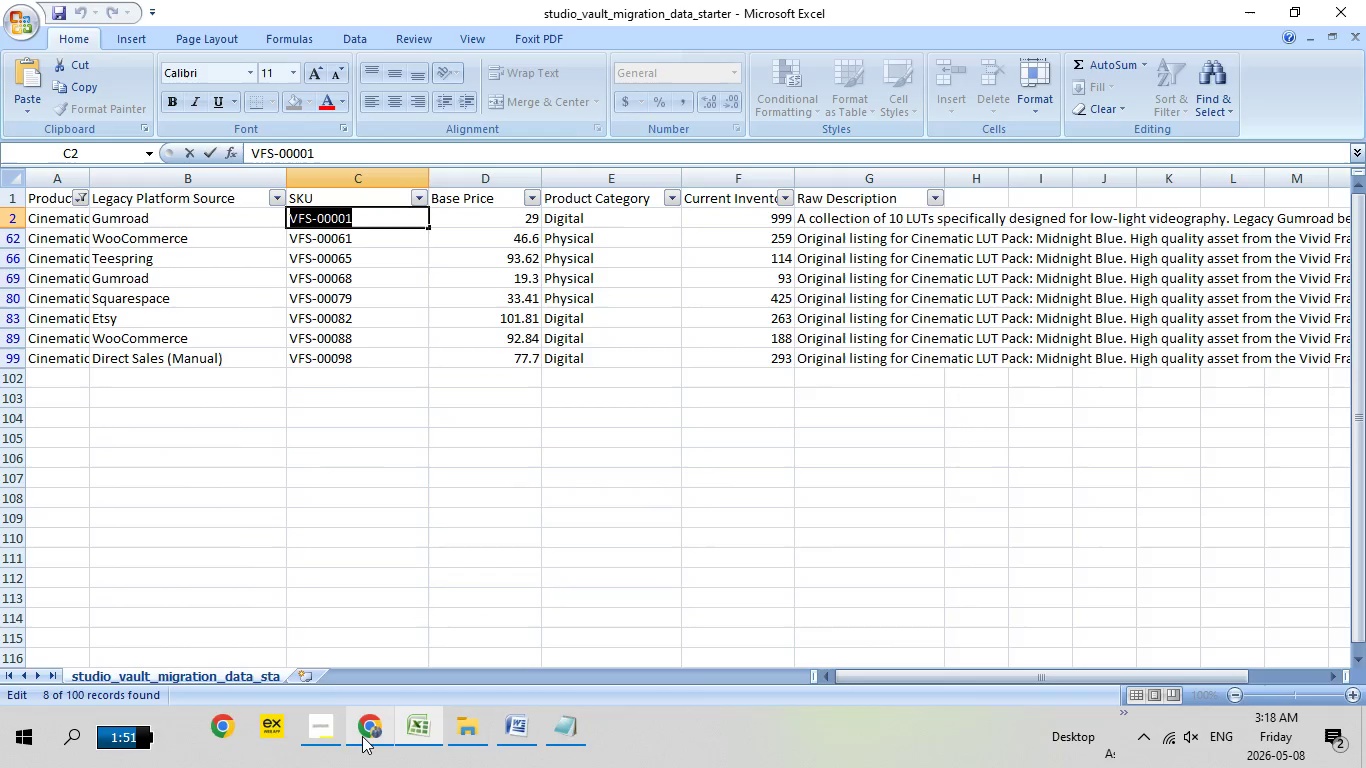 
left_click([362, 736])
 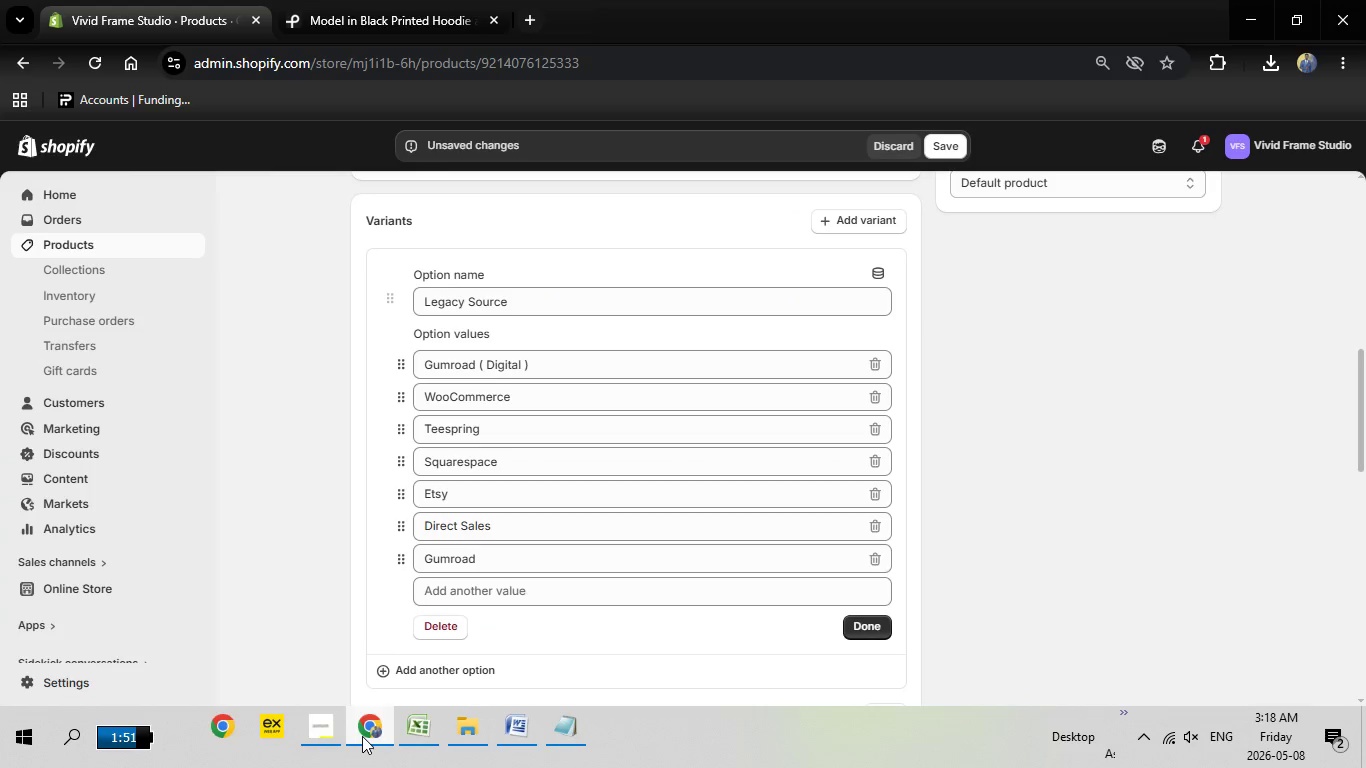 
left_click([362, 736])
 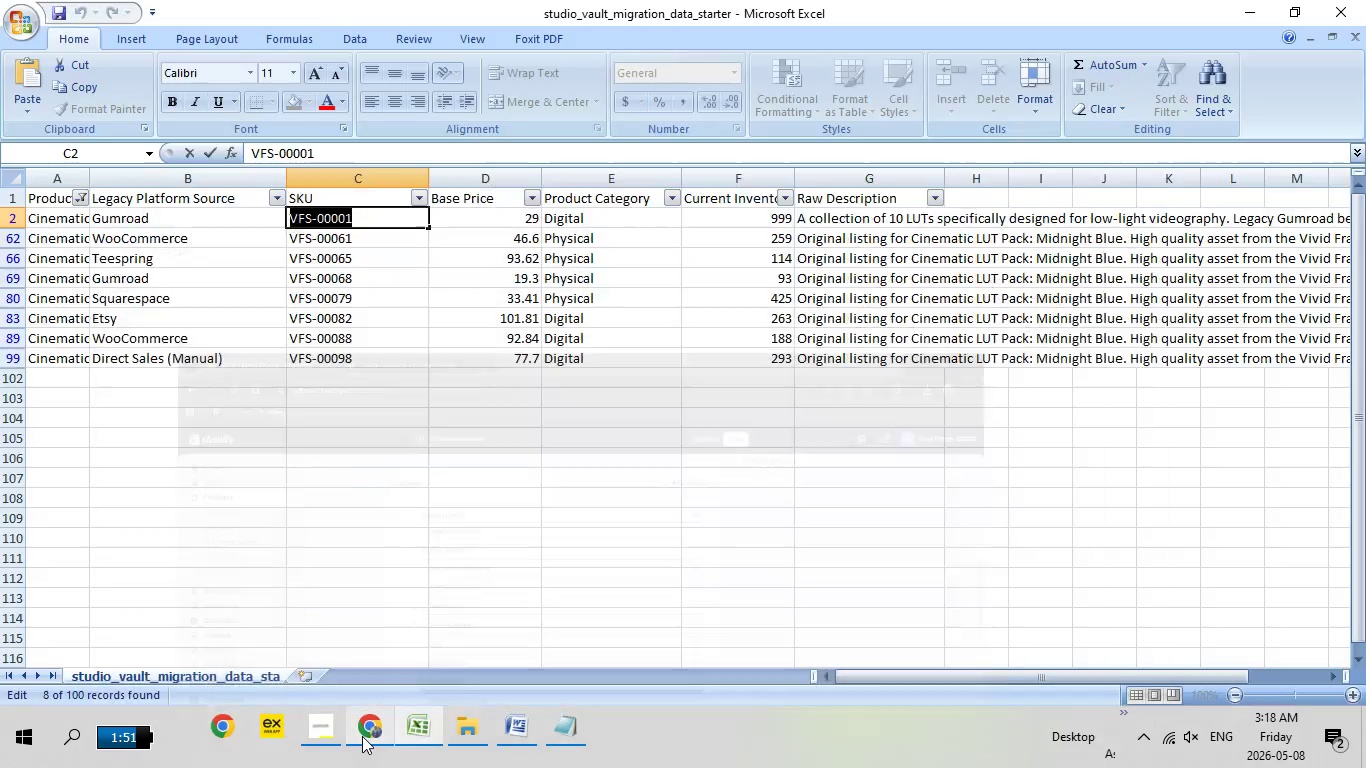 
left_click([362, 736])
 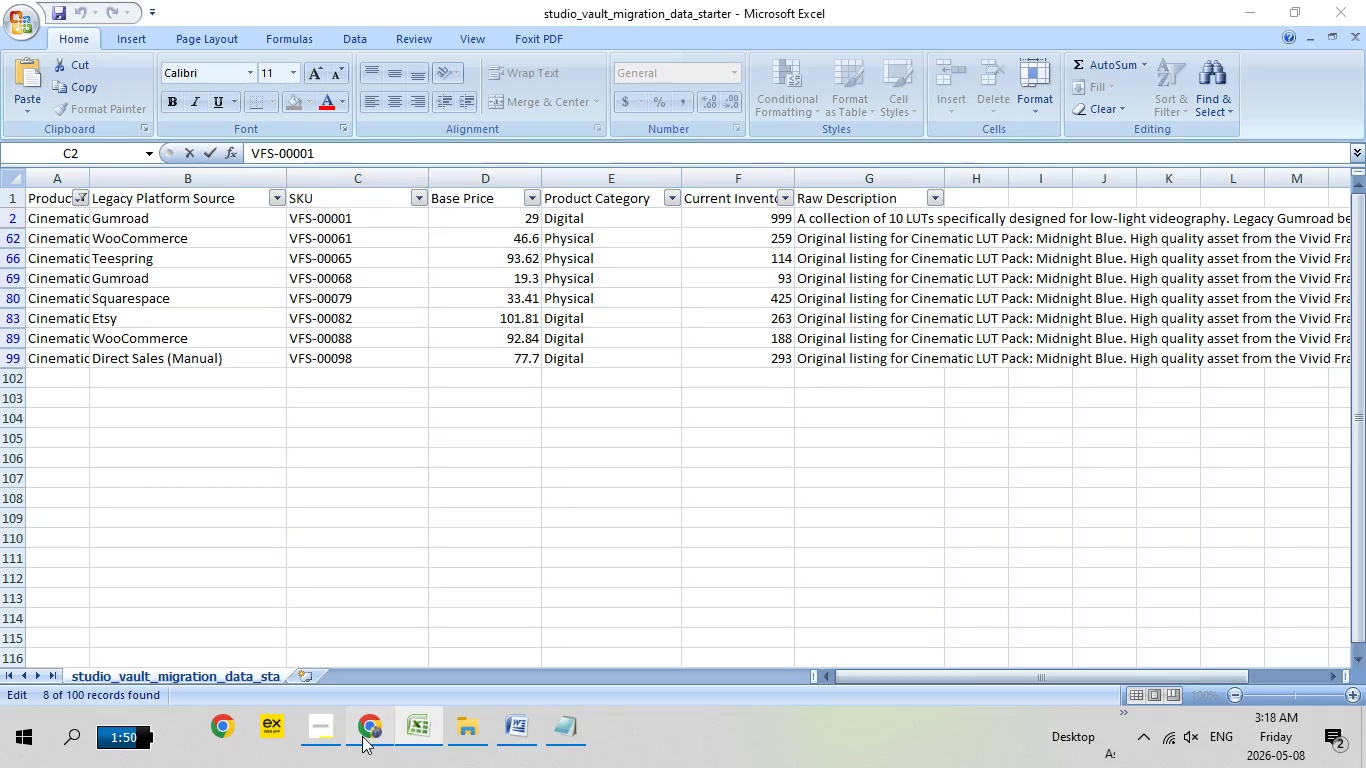 
left_click([362, 736])
 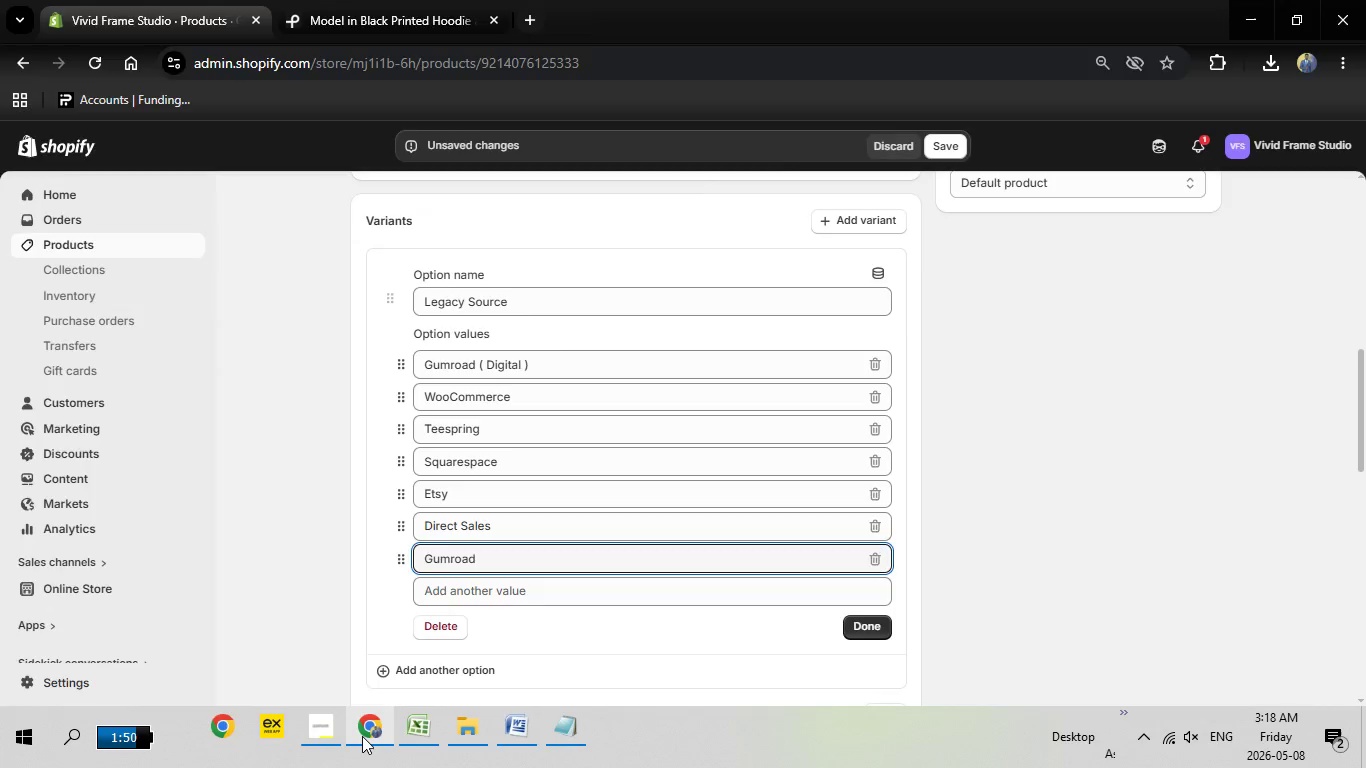 
left_click([362, 736])
 